 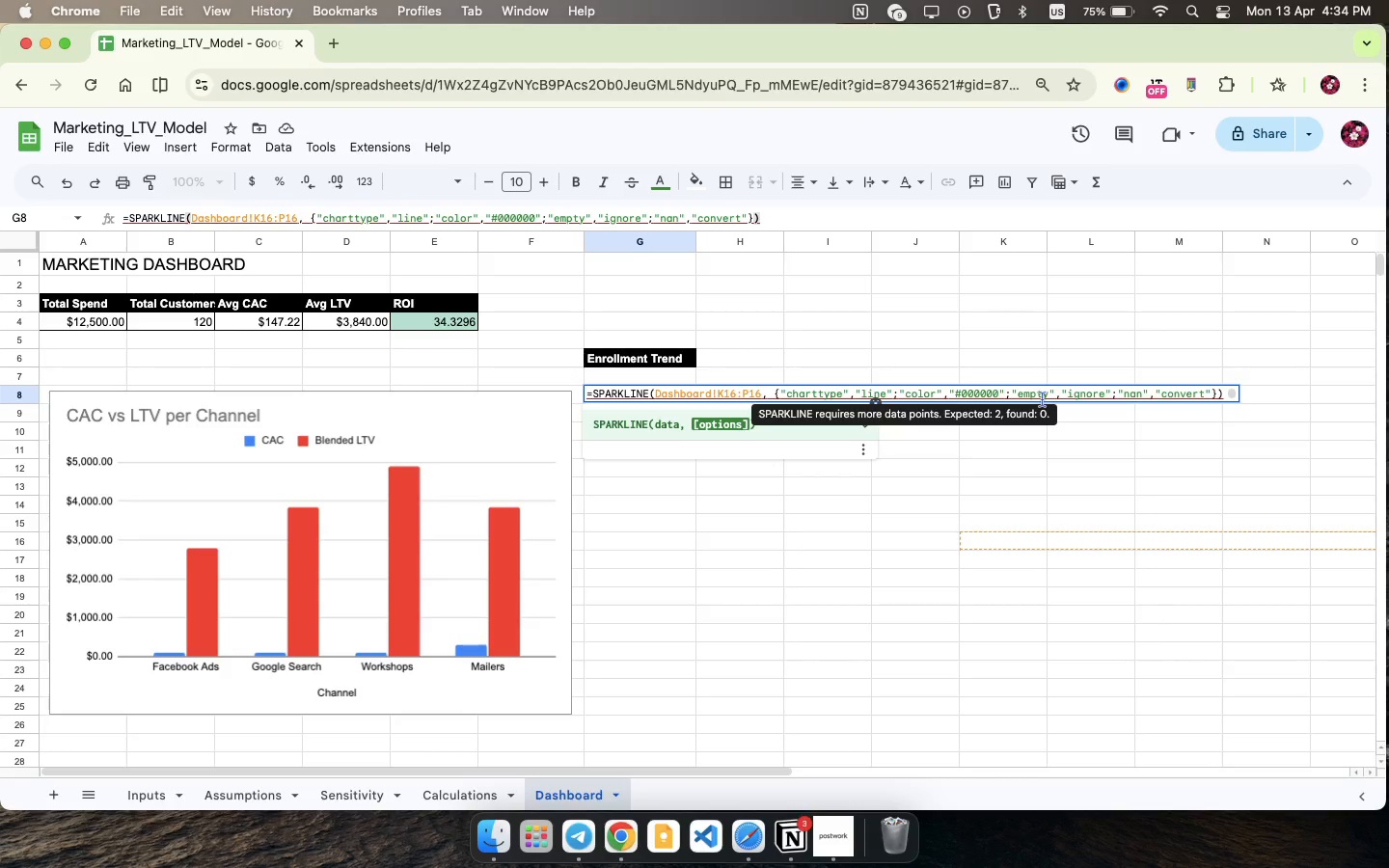 
left_click([924, 391])
 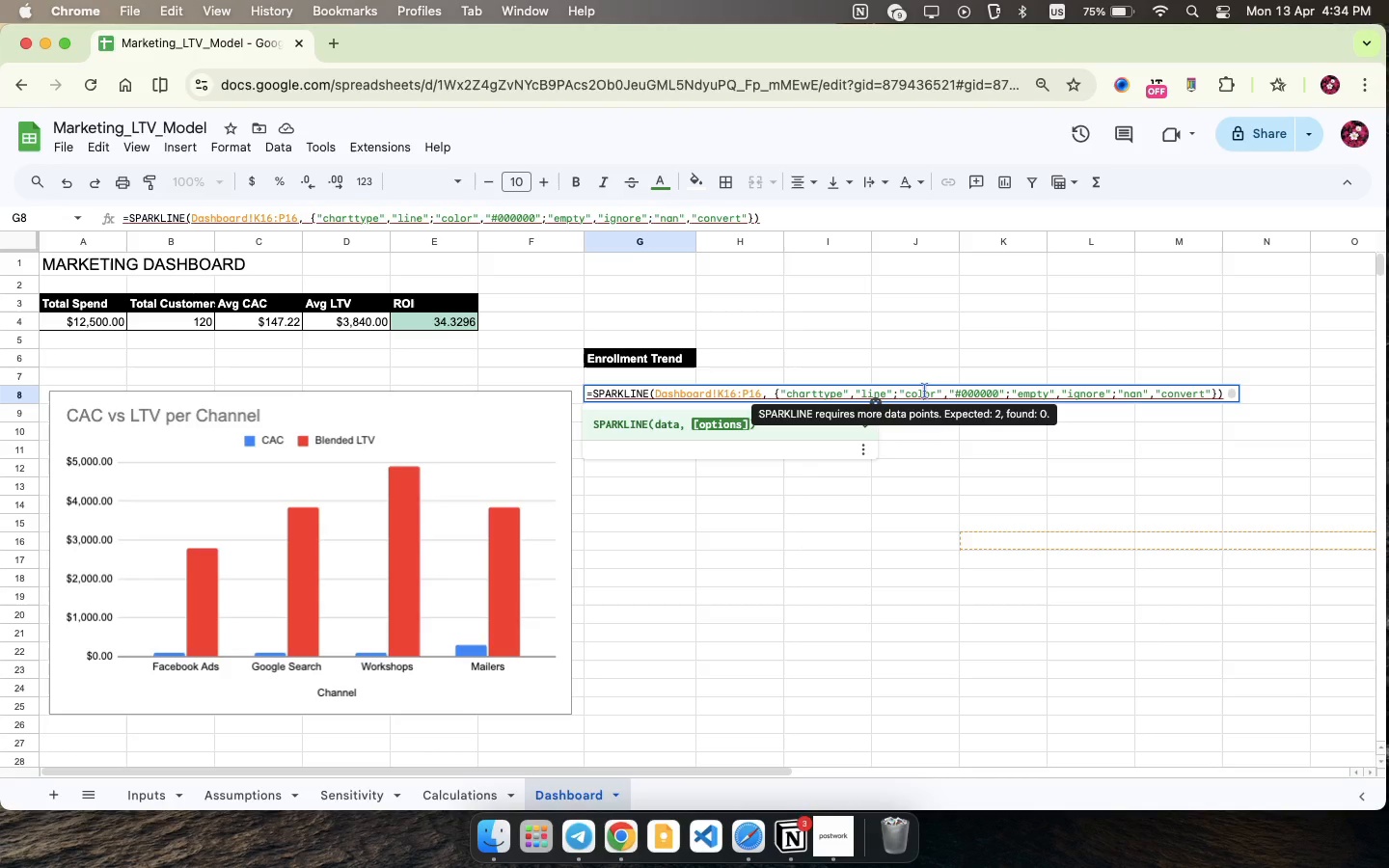 
wait(10.87)
 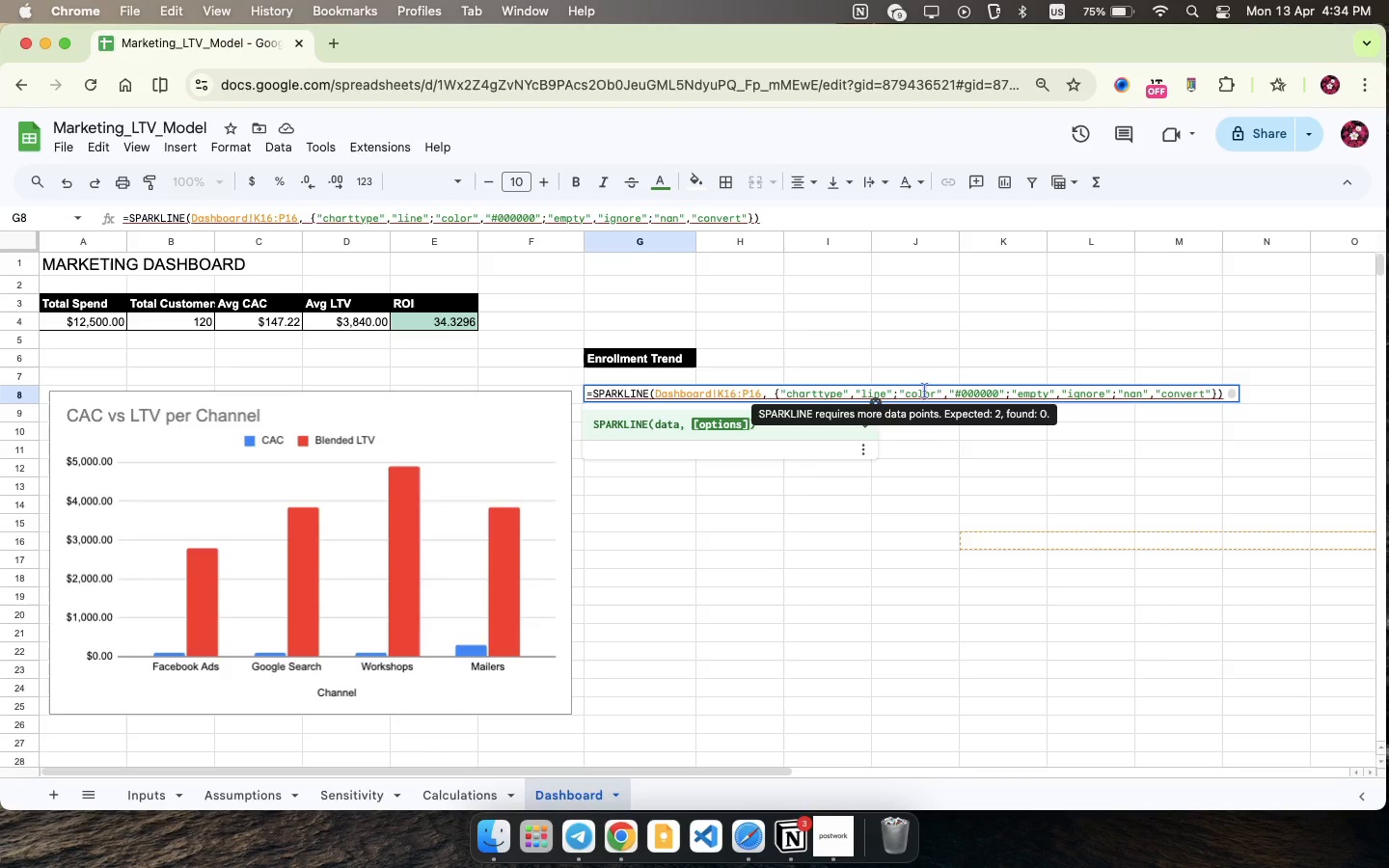 
left_click([711, 393])
 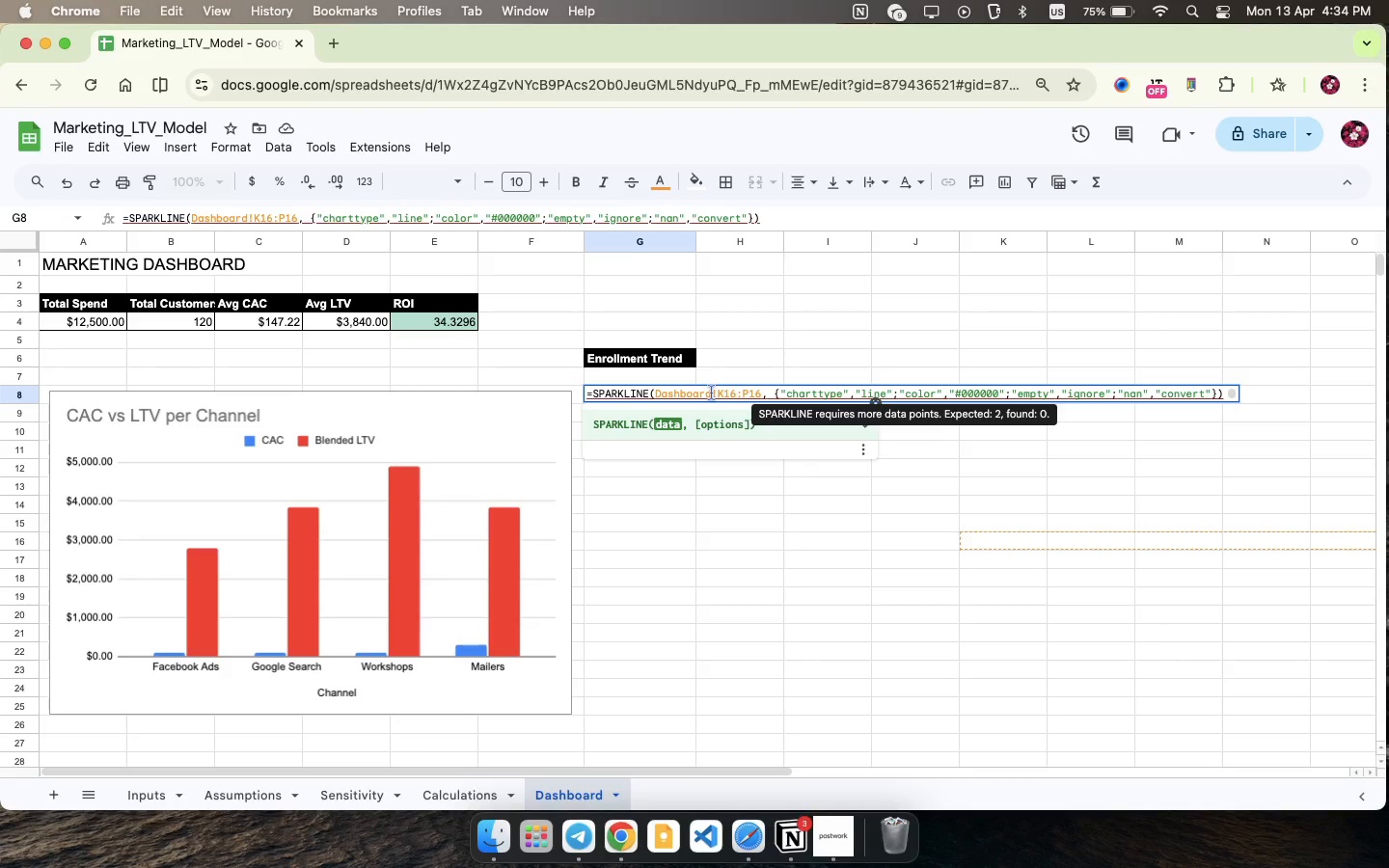 
wait(10.23)
 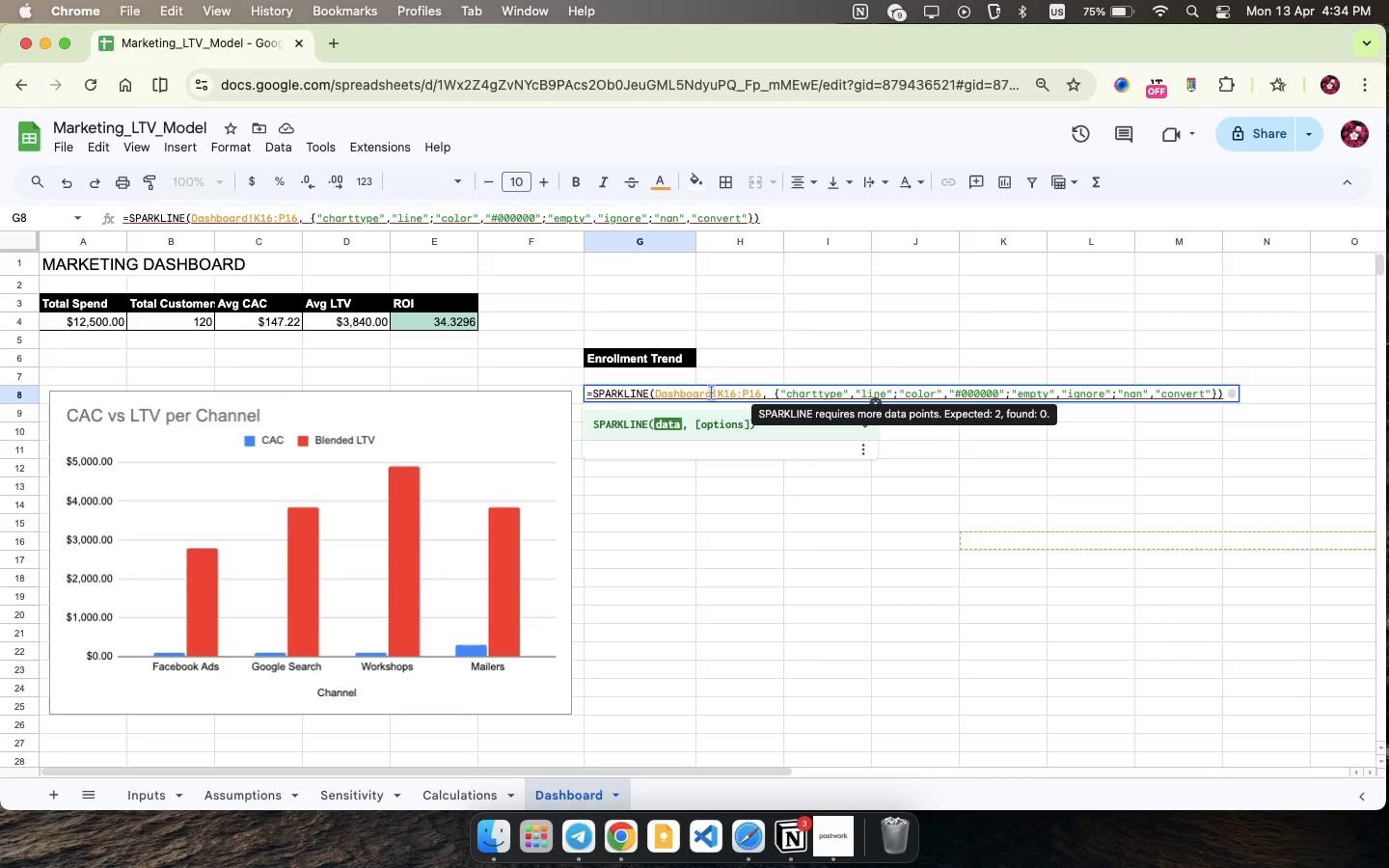 
left_click([474, 793])
 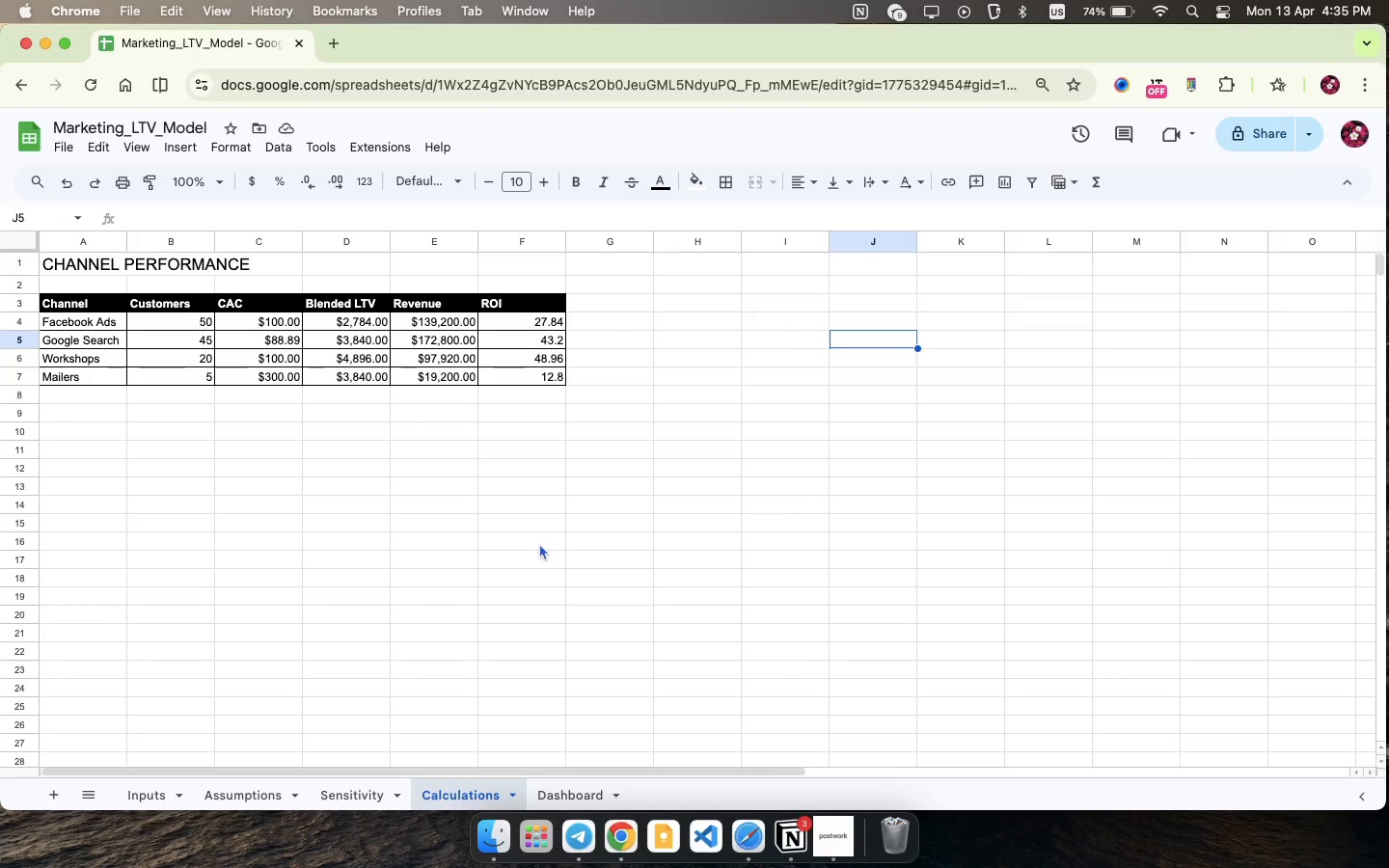 
wait(39.01)
 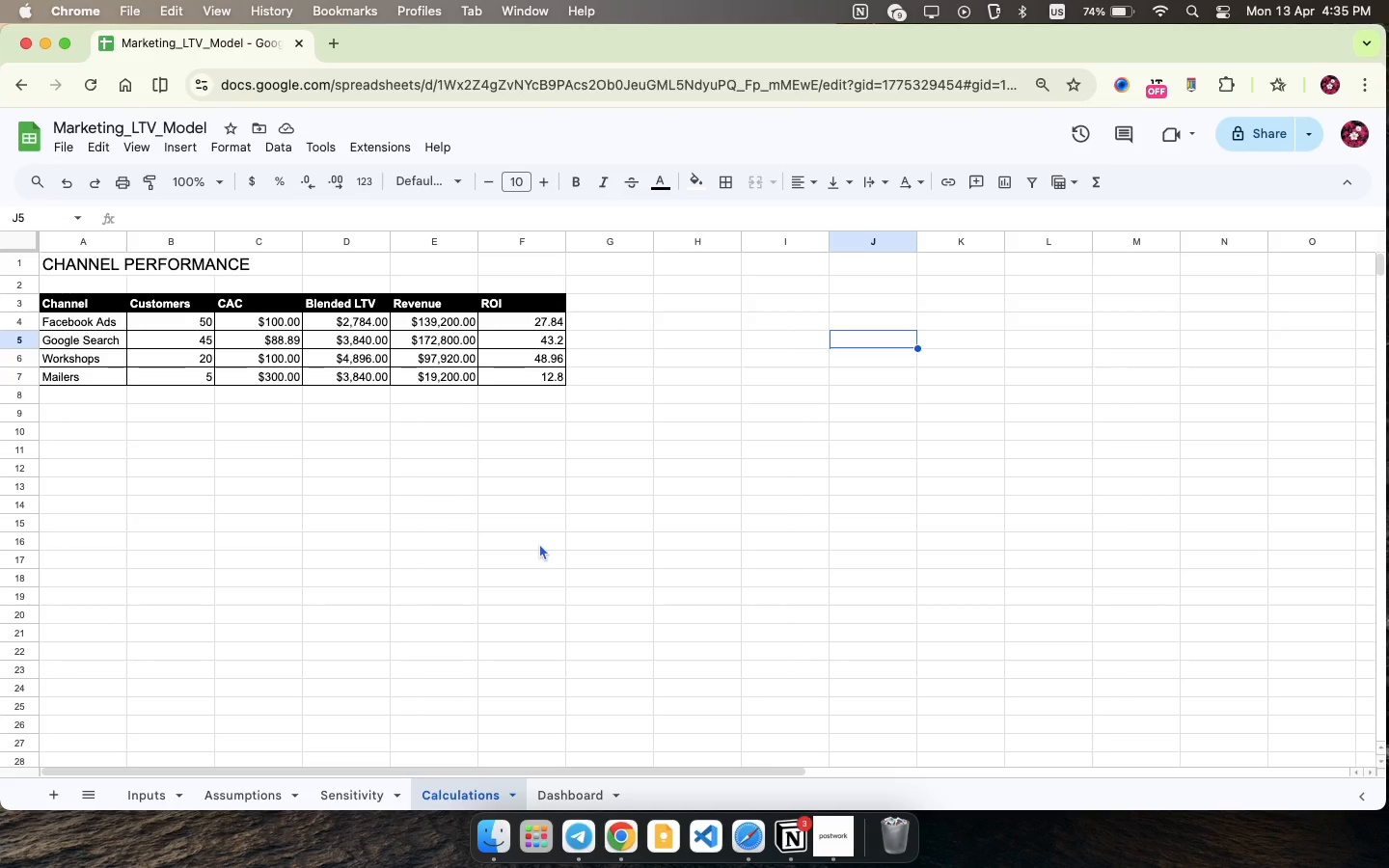 
left_click([576, 792])
 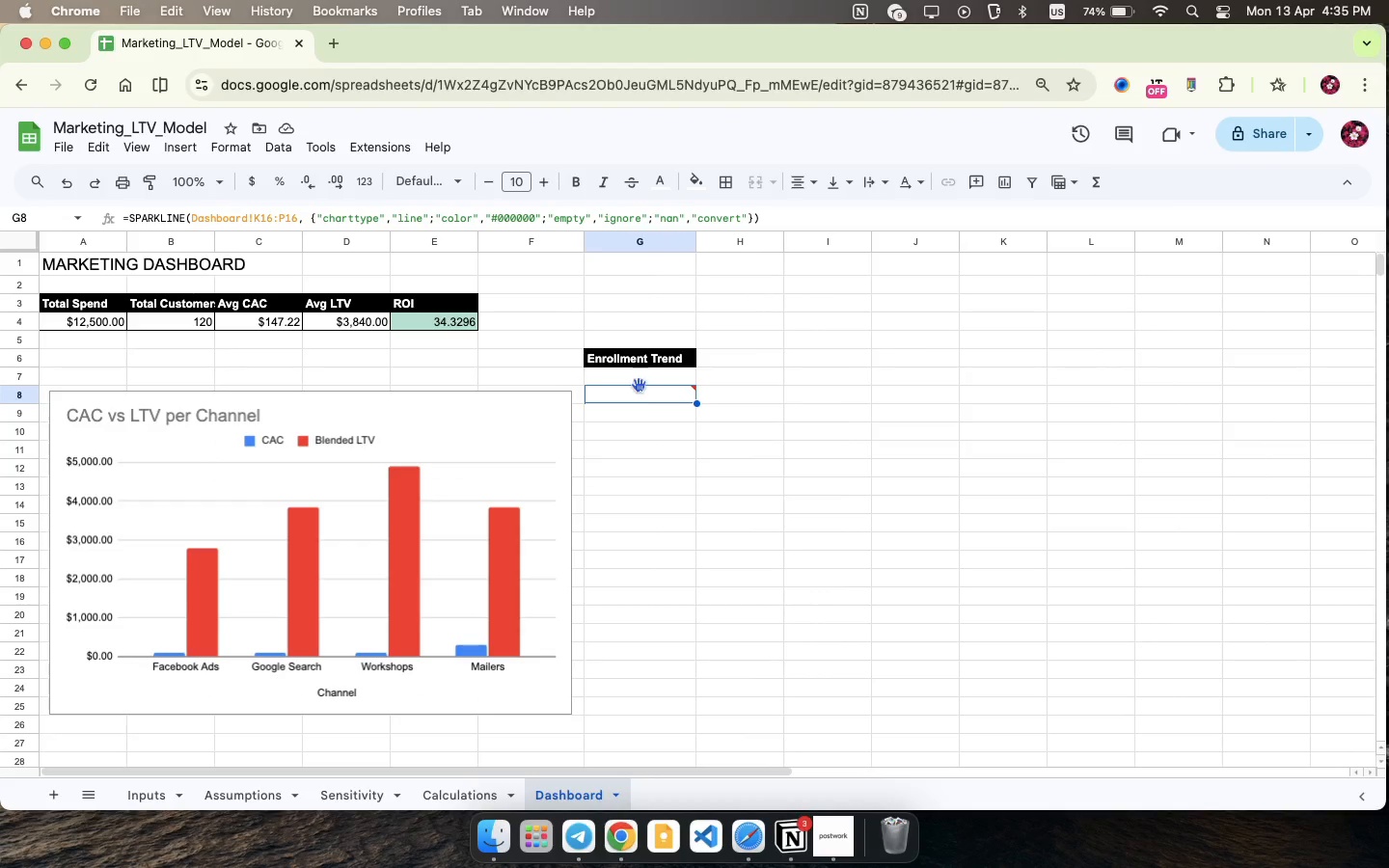 
left_click([639, 385])
 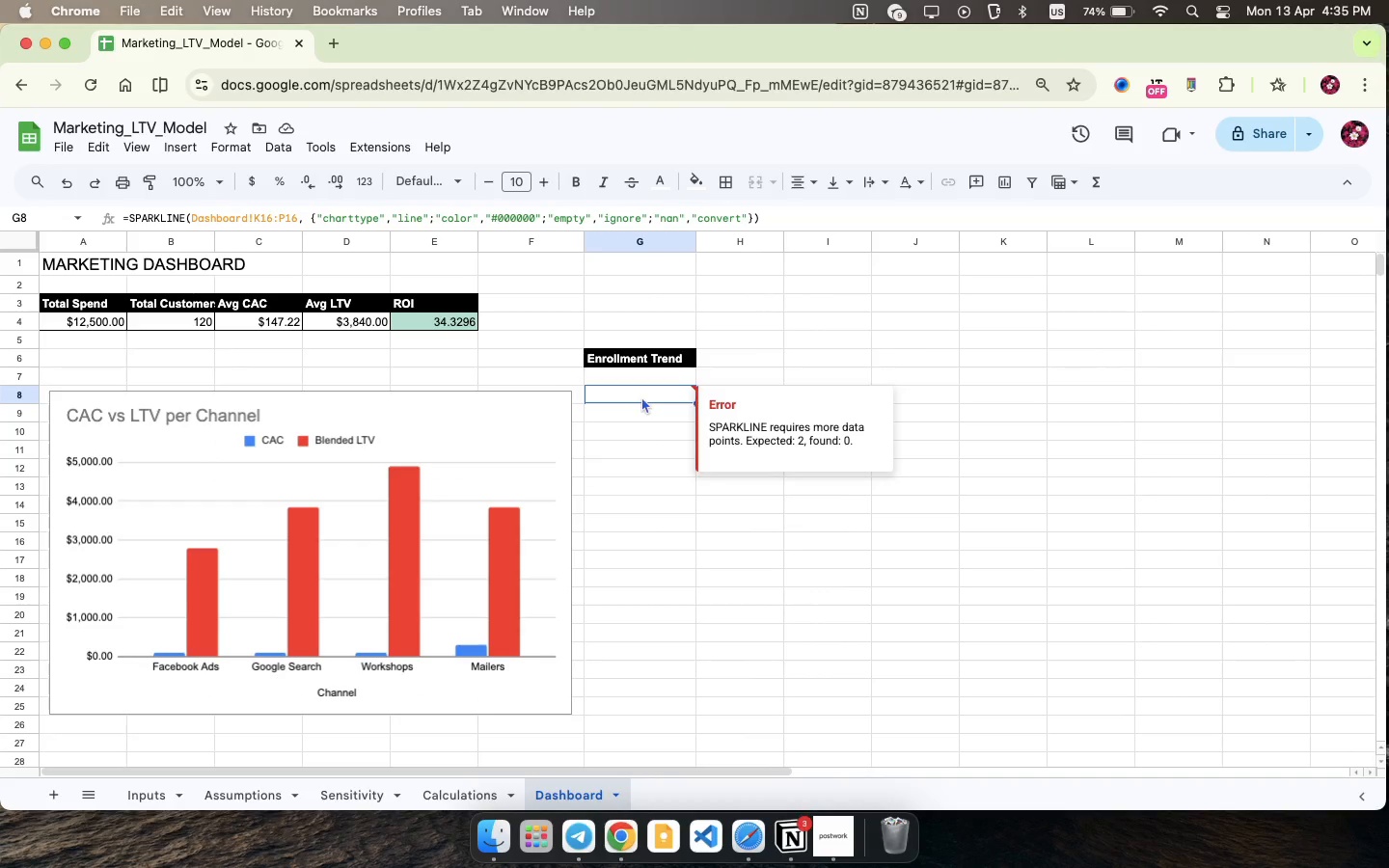 
double_click([641, 396])
 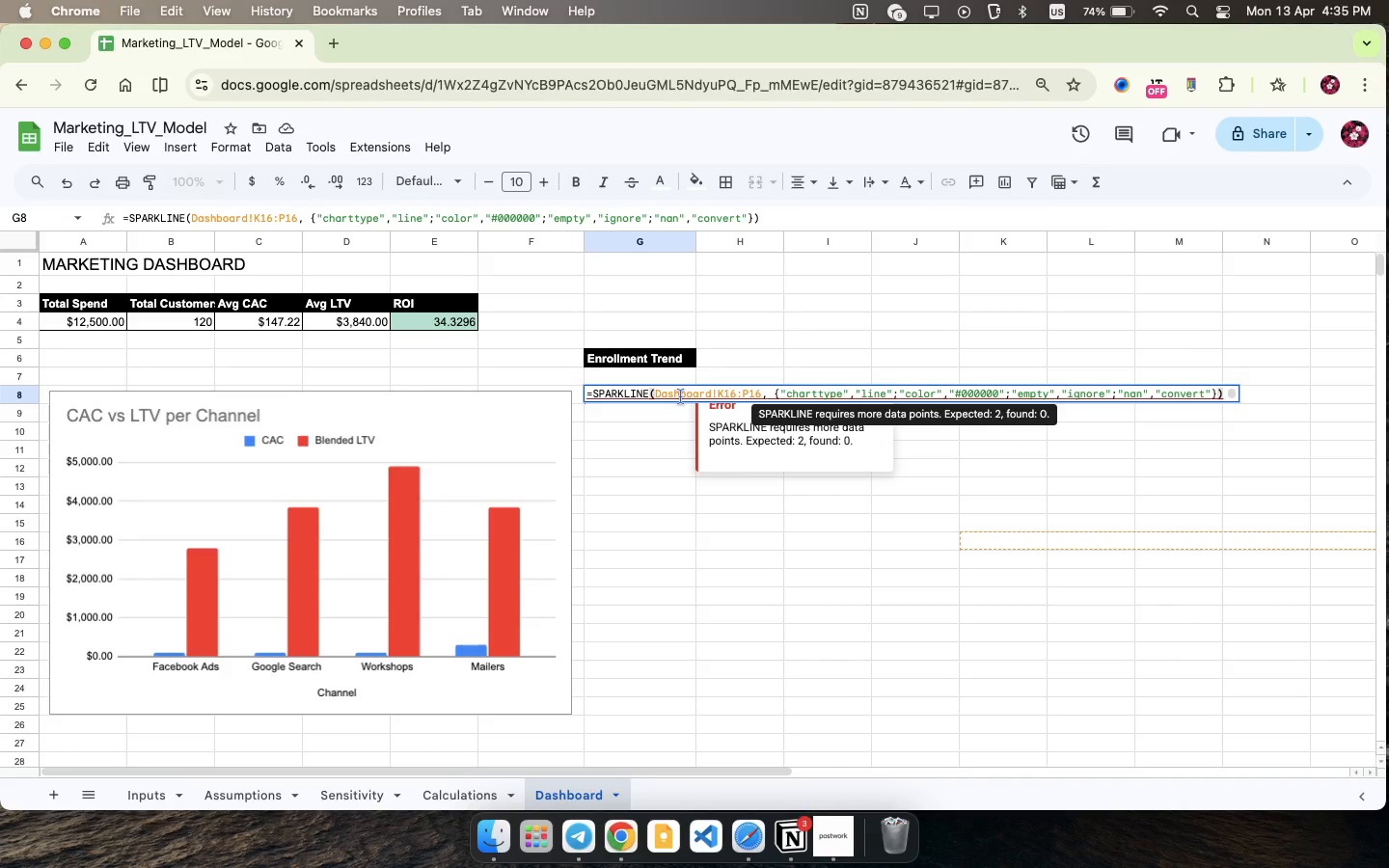 
wait(12.64)
 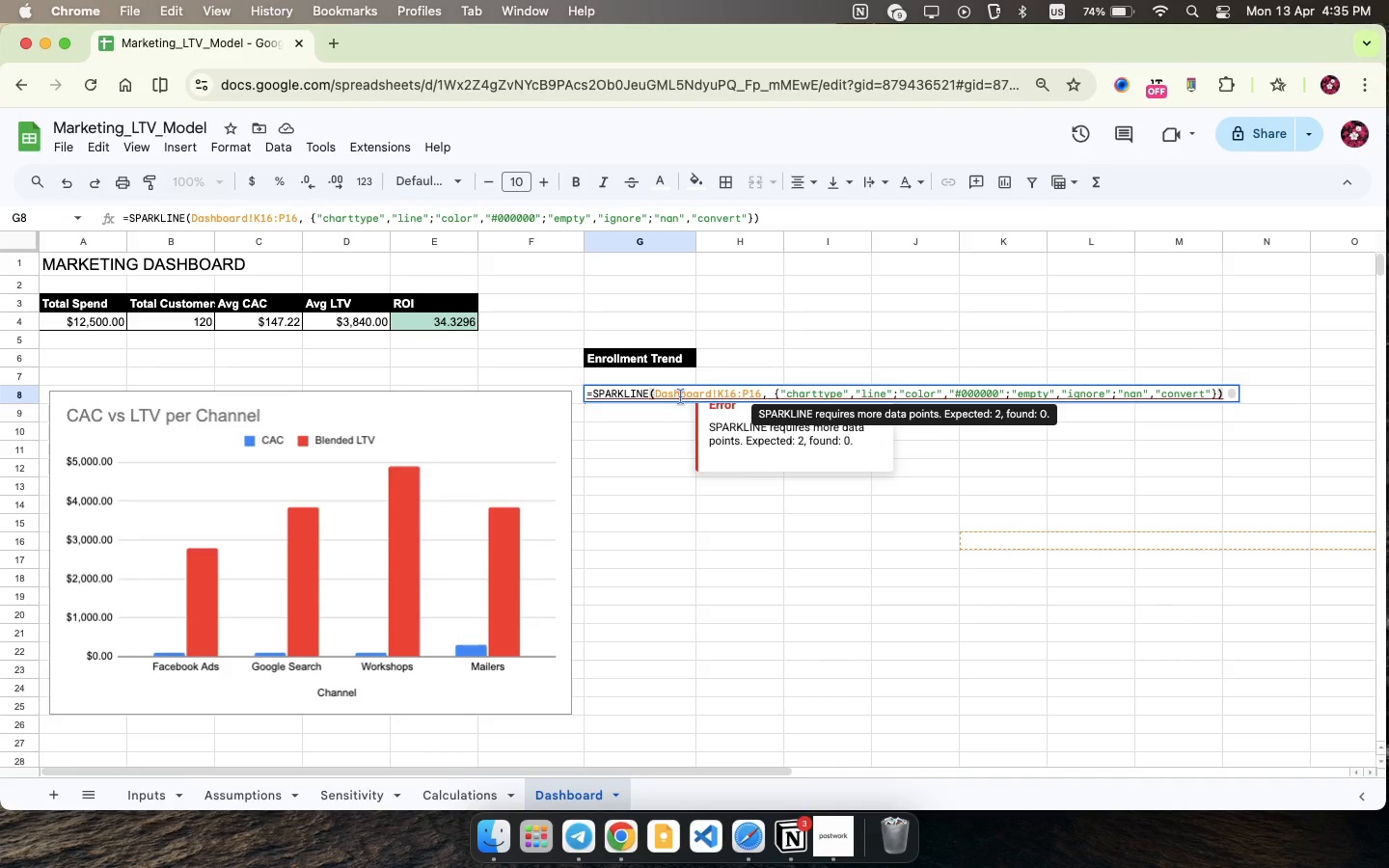 
left_click([438, 799])
 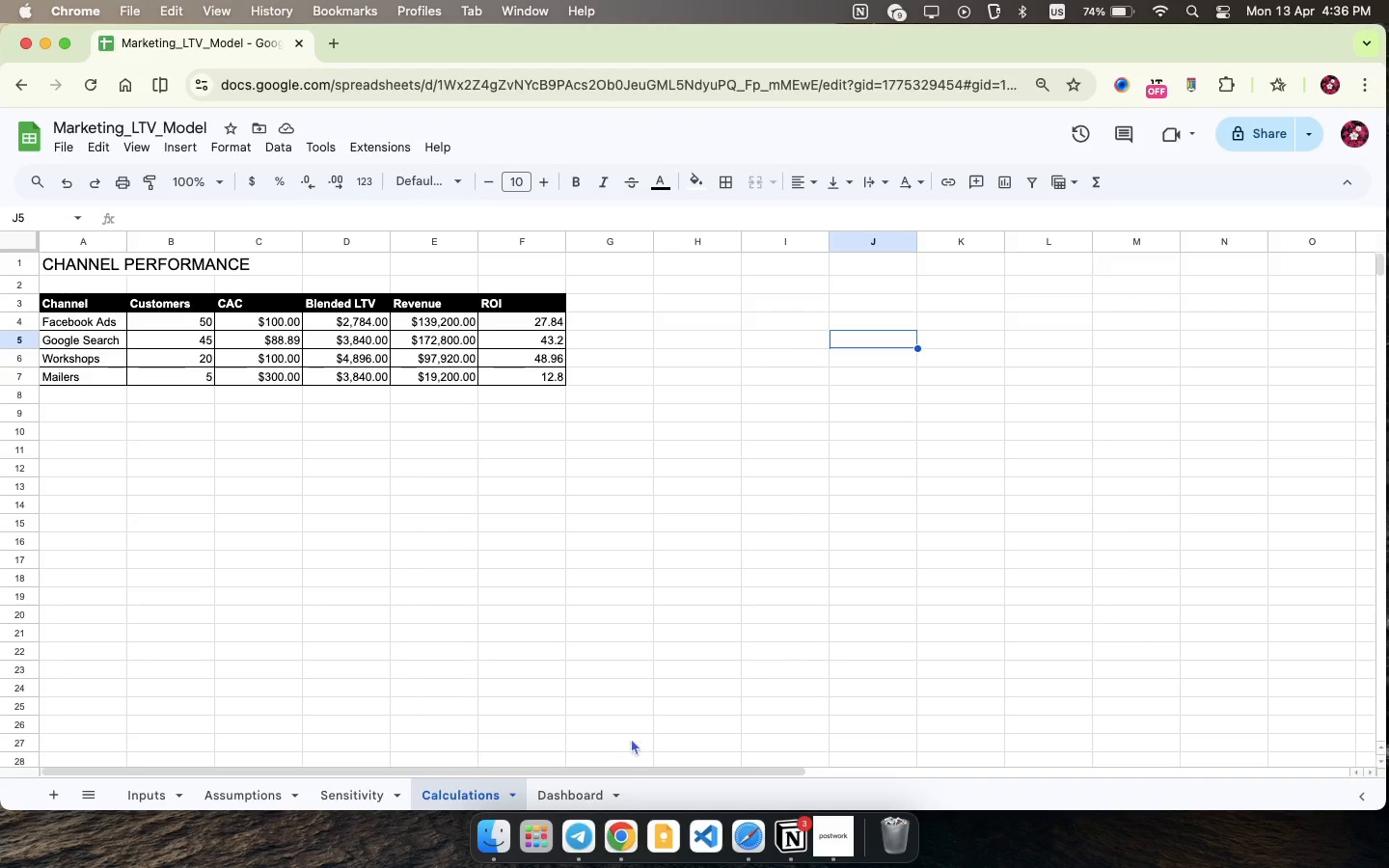 
left_click([573, 788])
 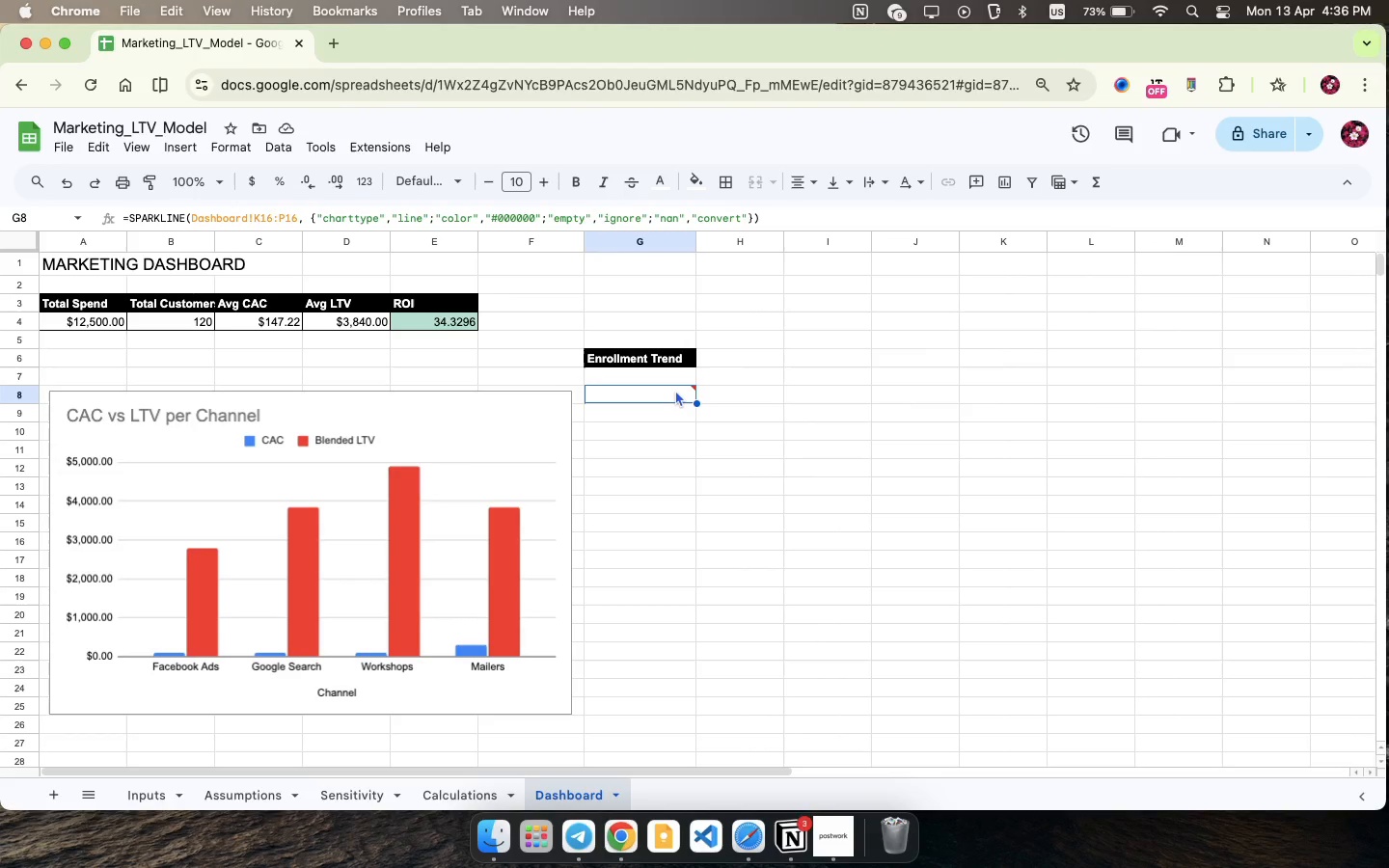 
double_click([675, 390])
 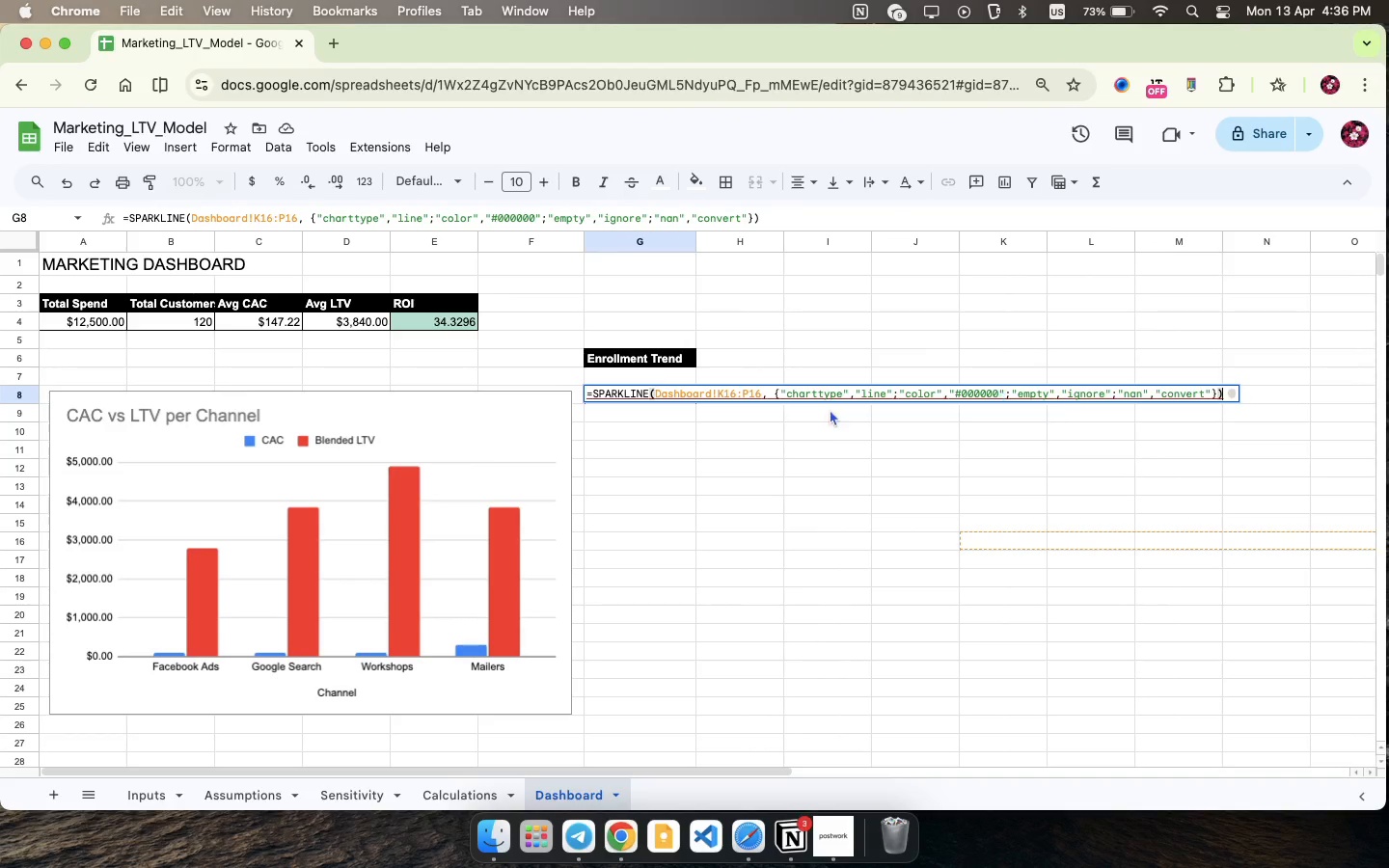 
left_click_drag(start_coordinate=[760, 392], to_coordinate=[720, 395])
 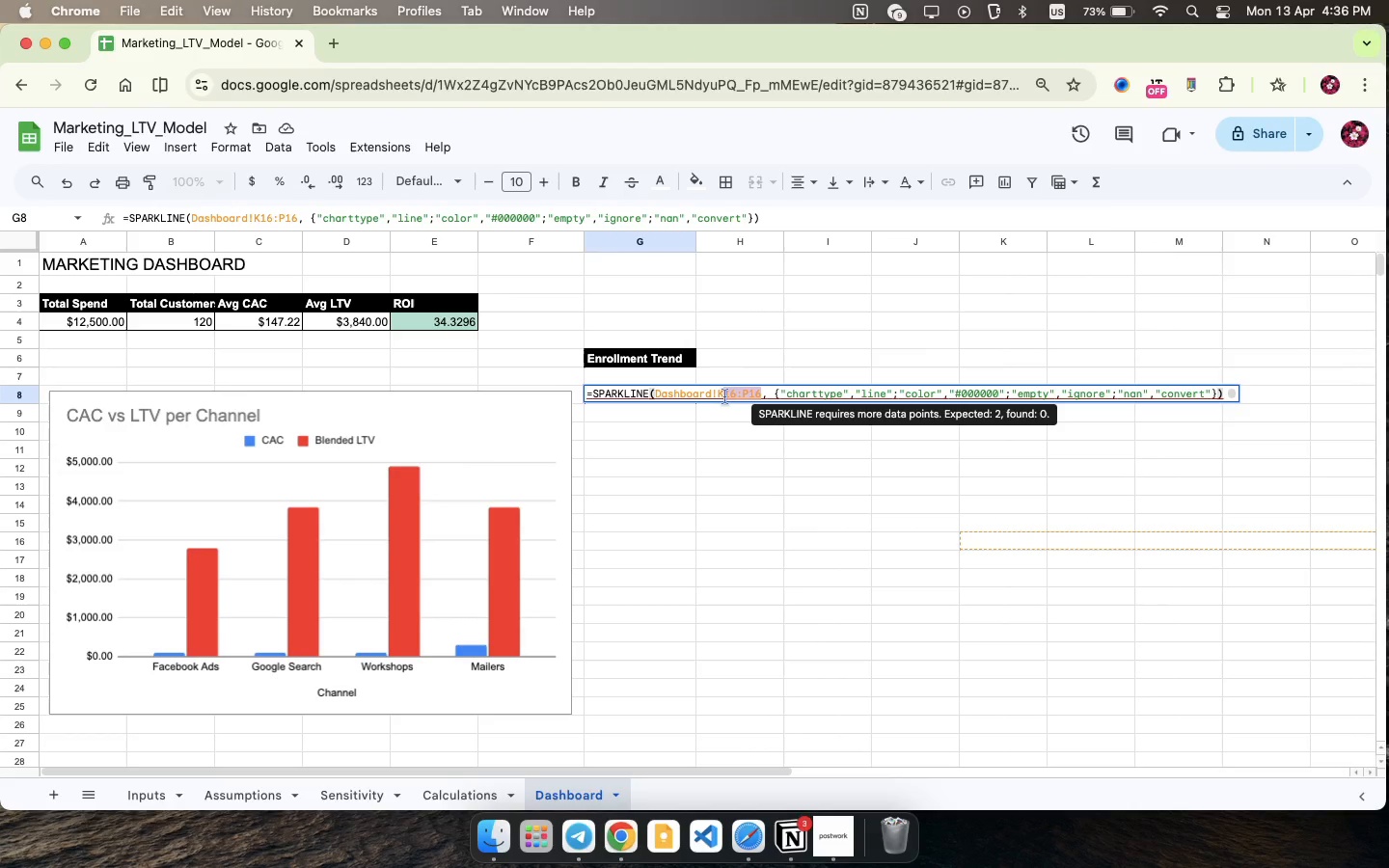 
type(F4:F7)
 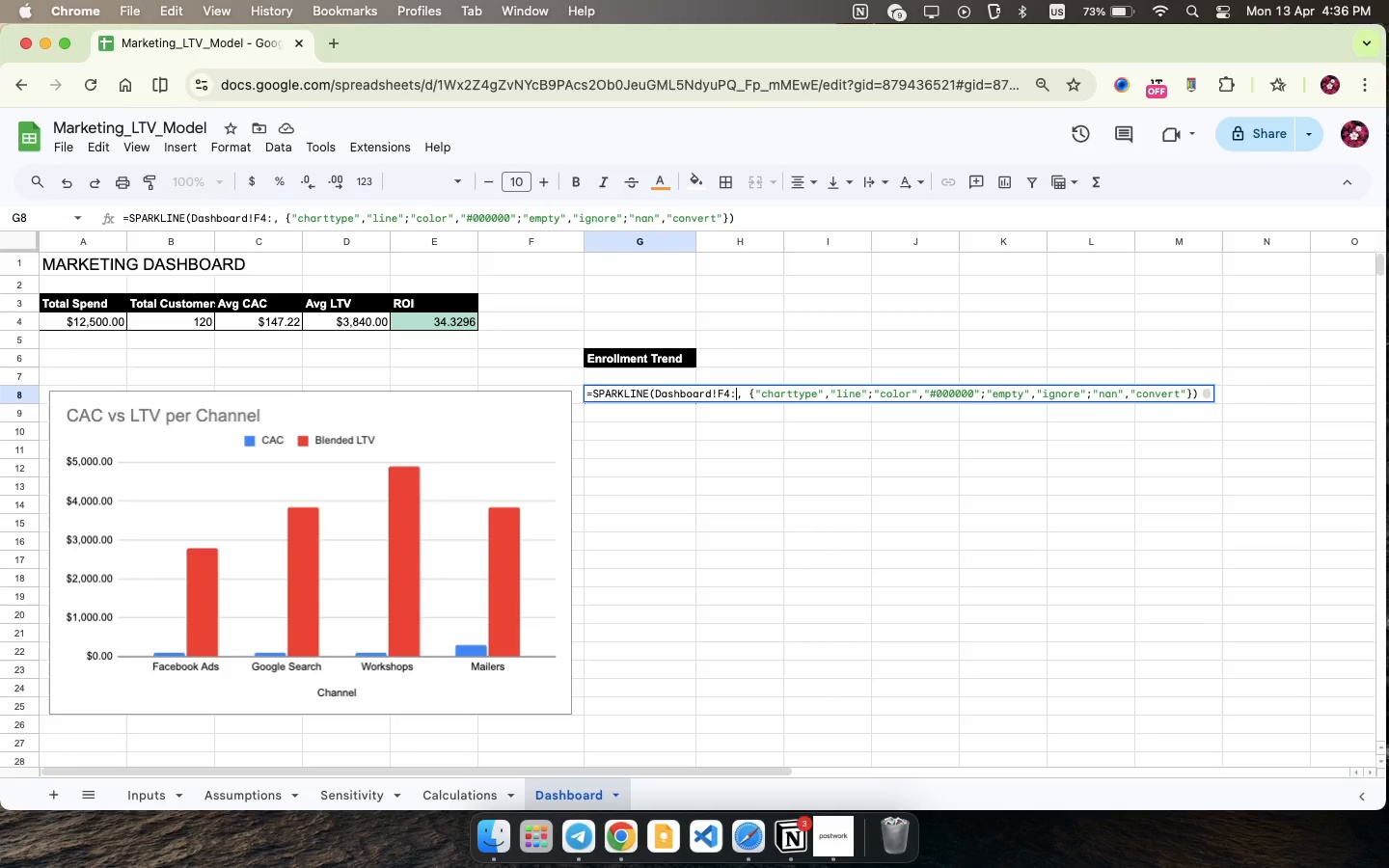 
key(Enter)
 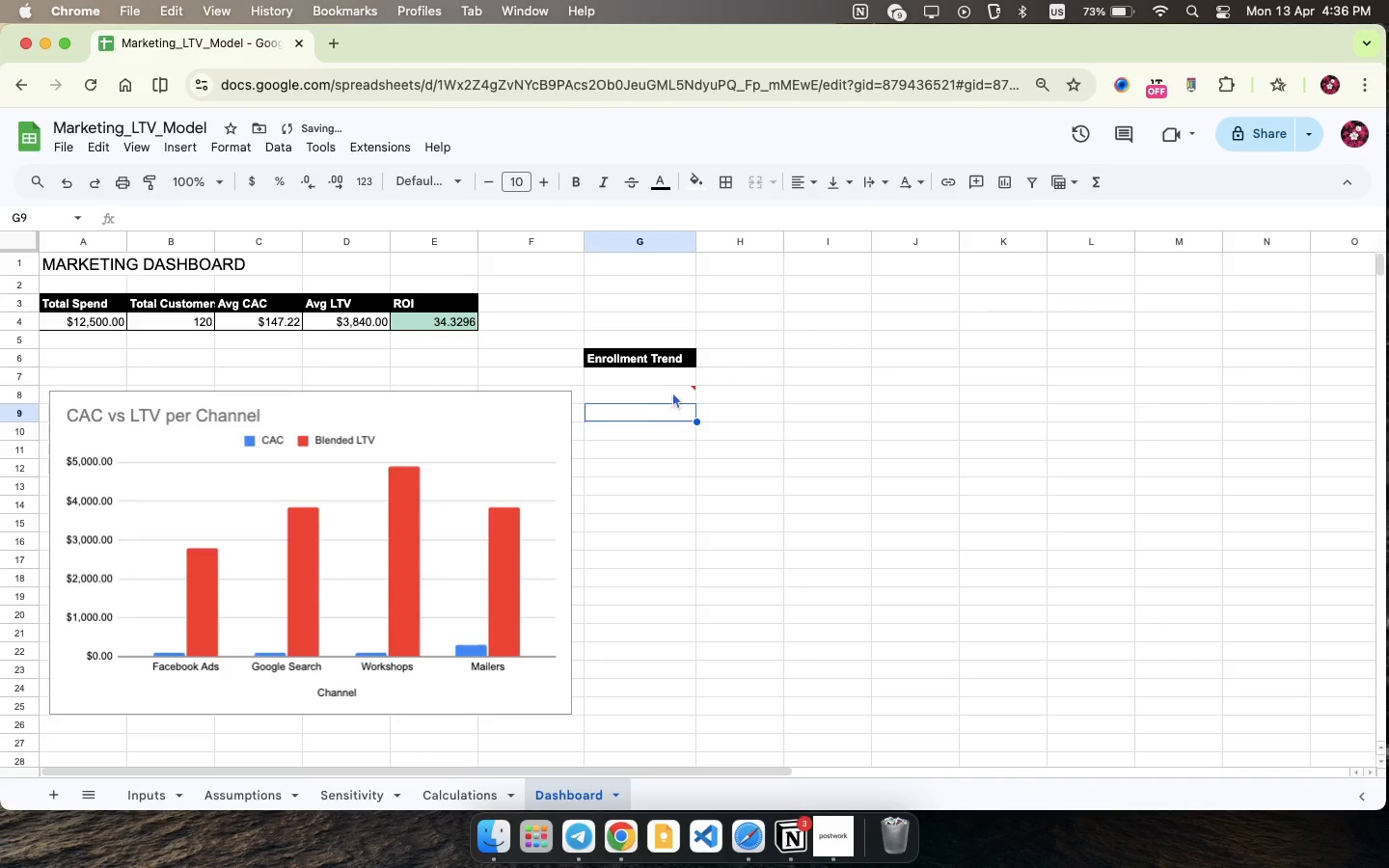 
left_click([672, 392])
 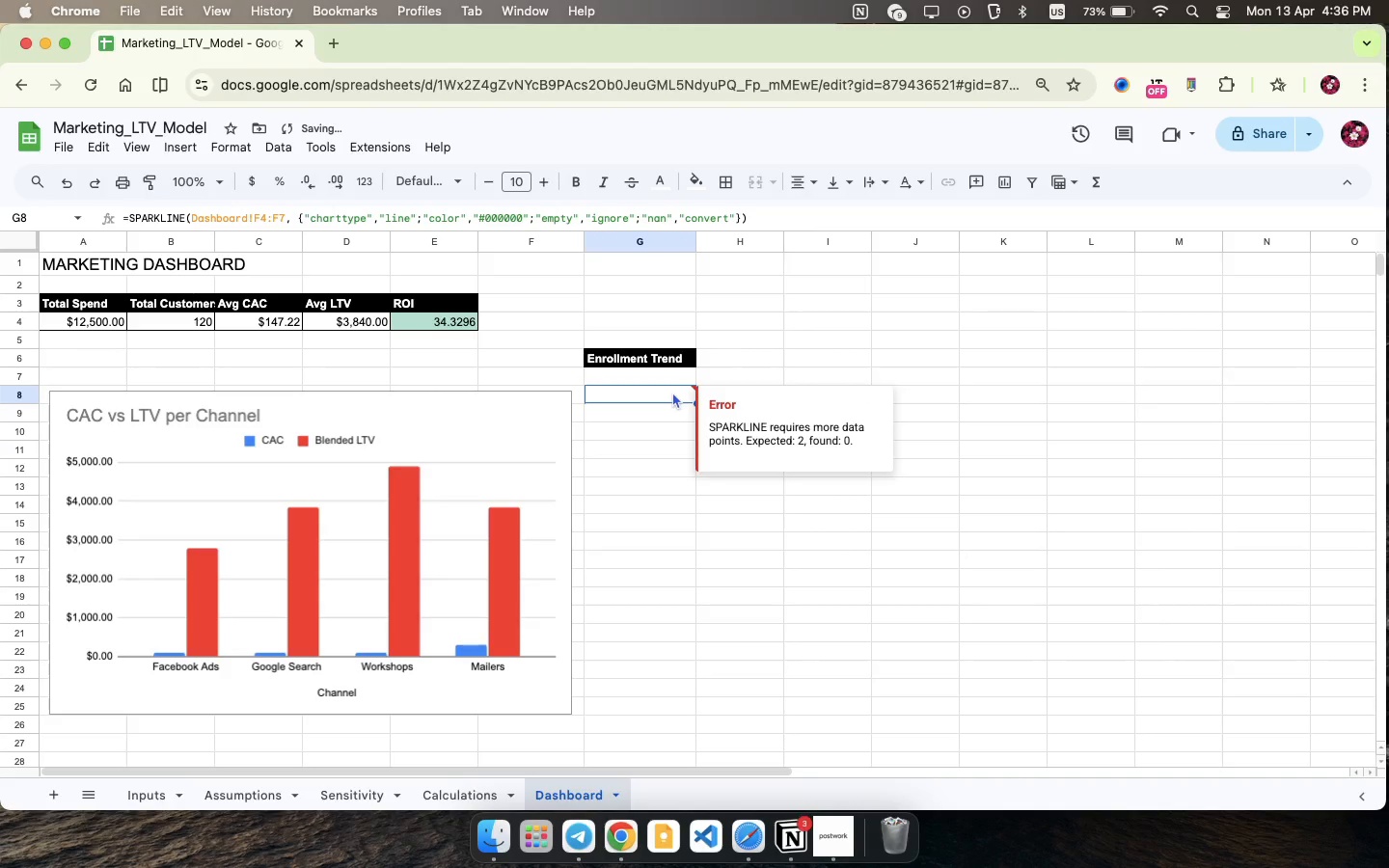 
double_click([672, 392])
 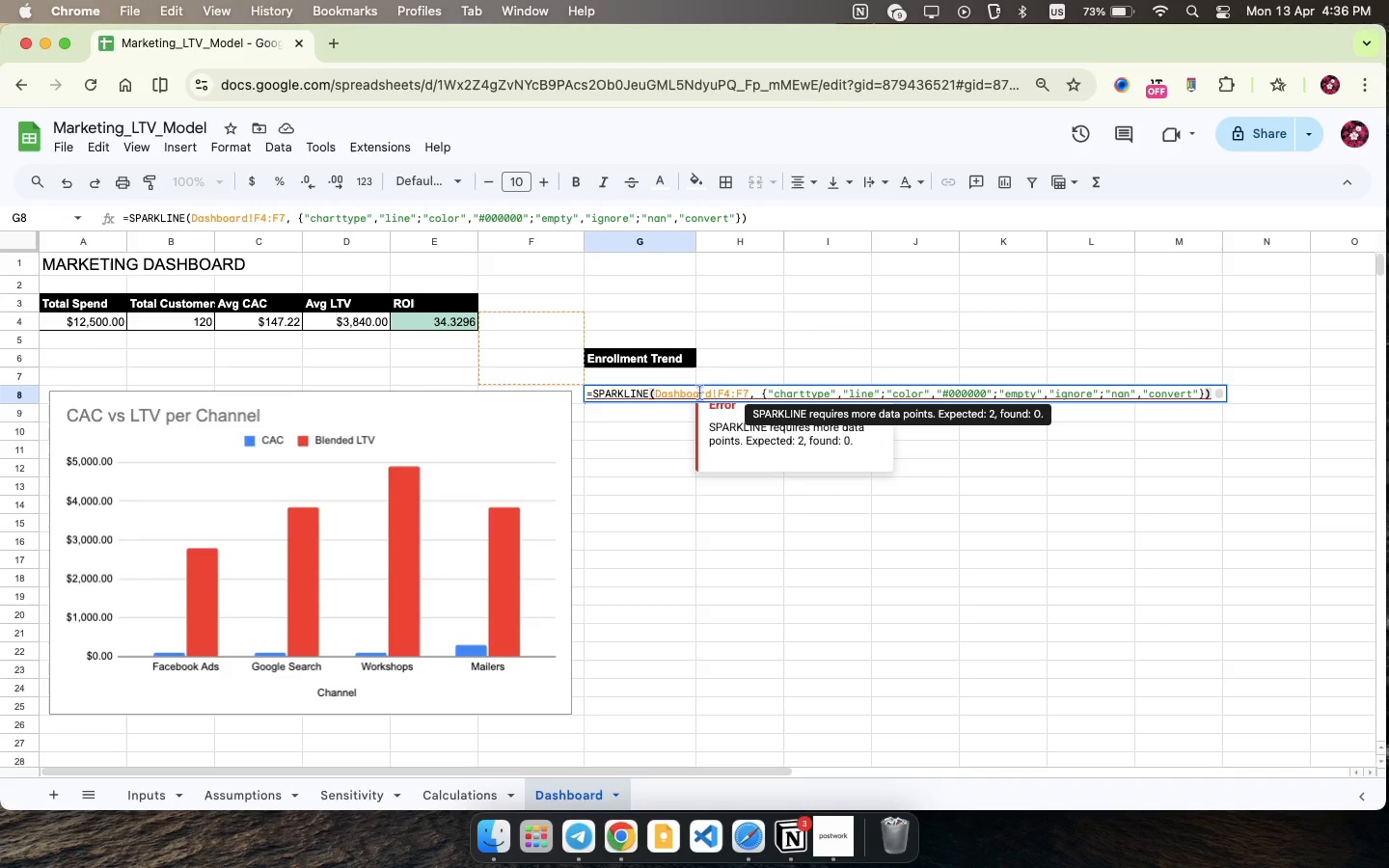 
wait(28.73)
 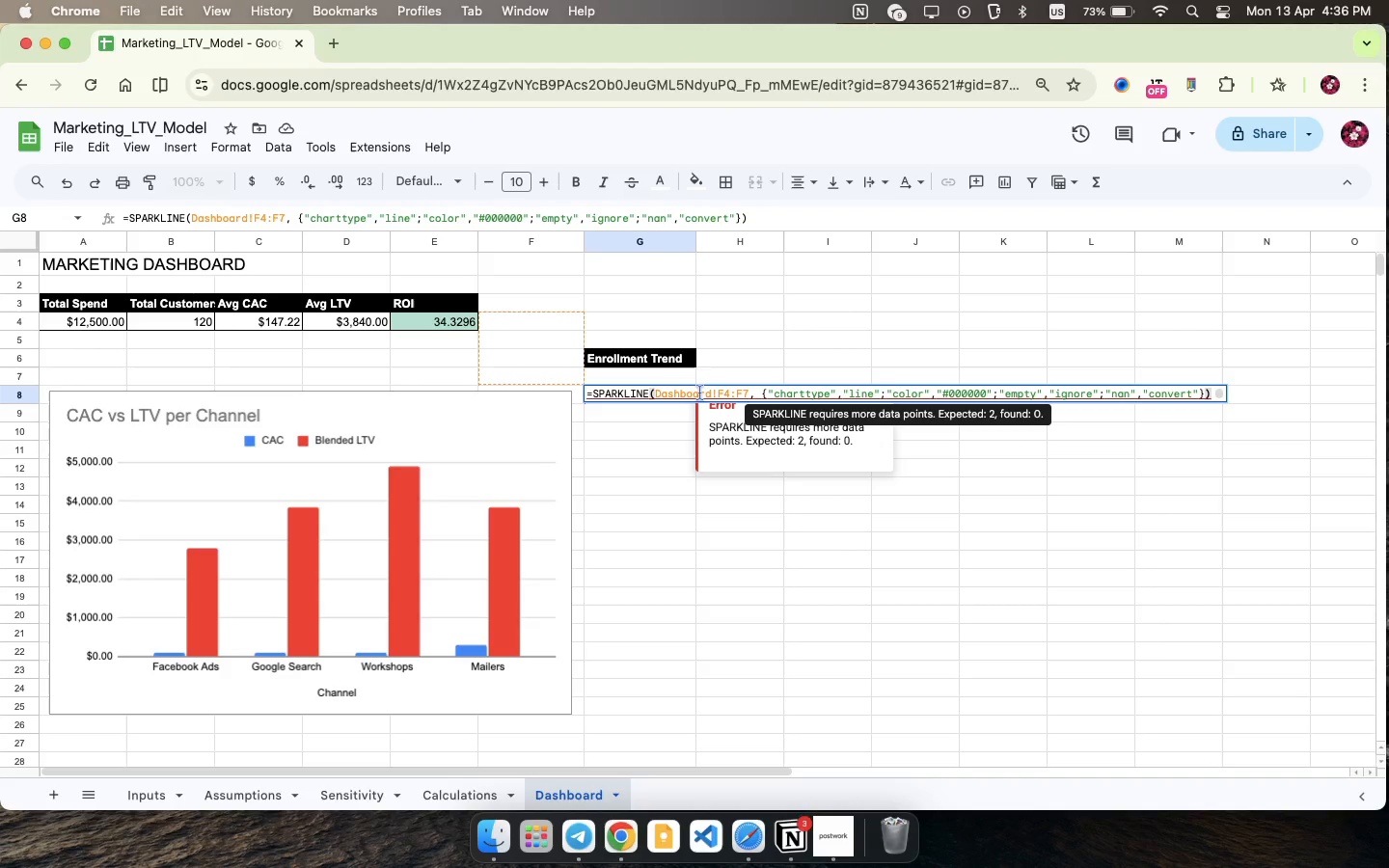 
left_click([469, 790])
 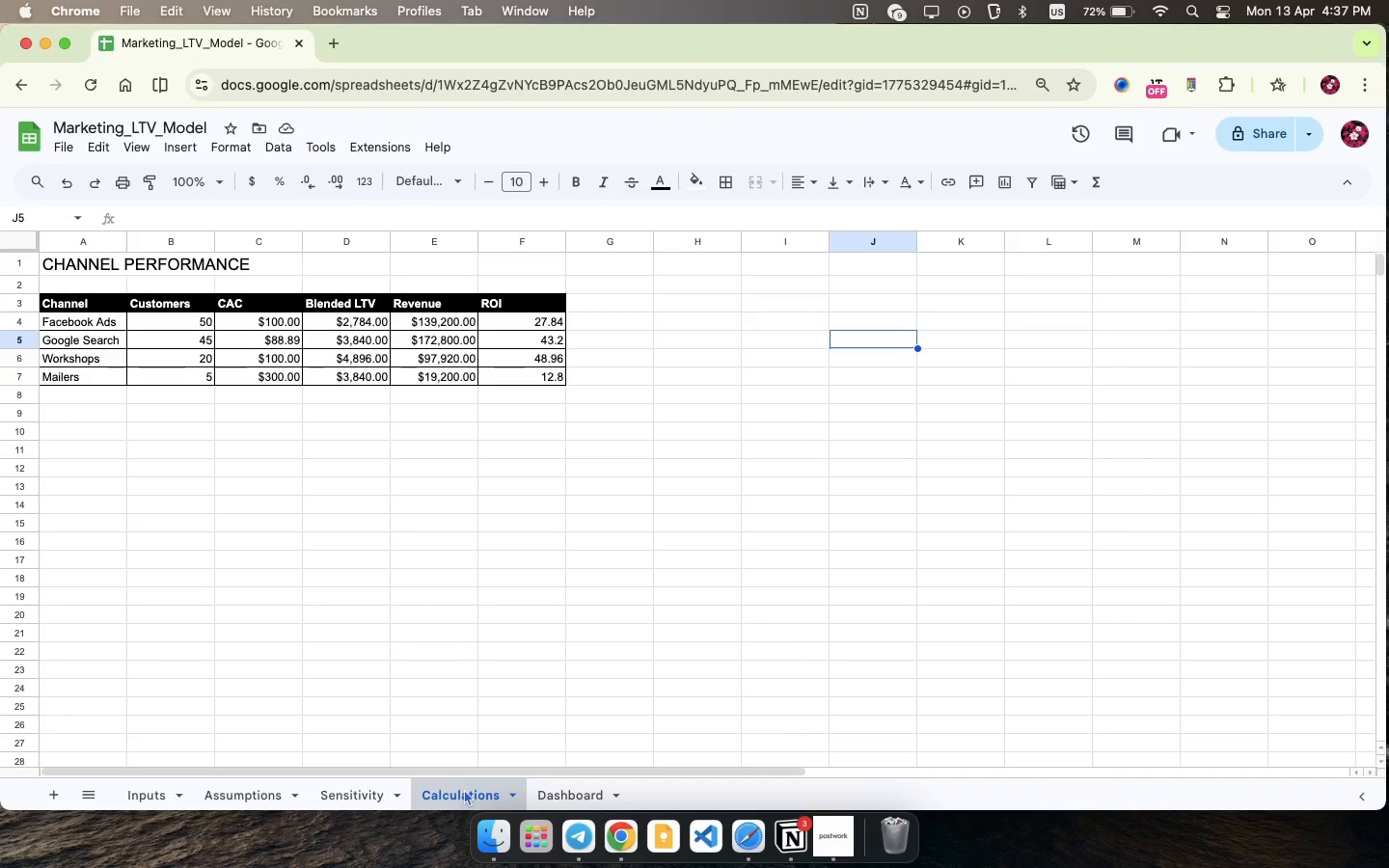 
wait(25.03)
 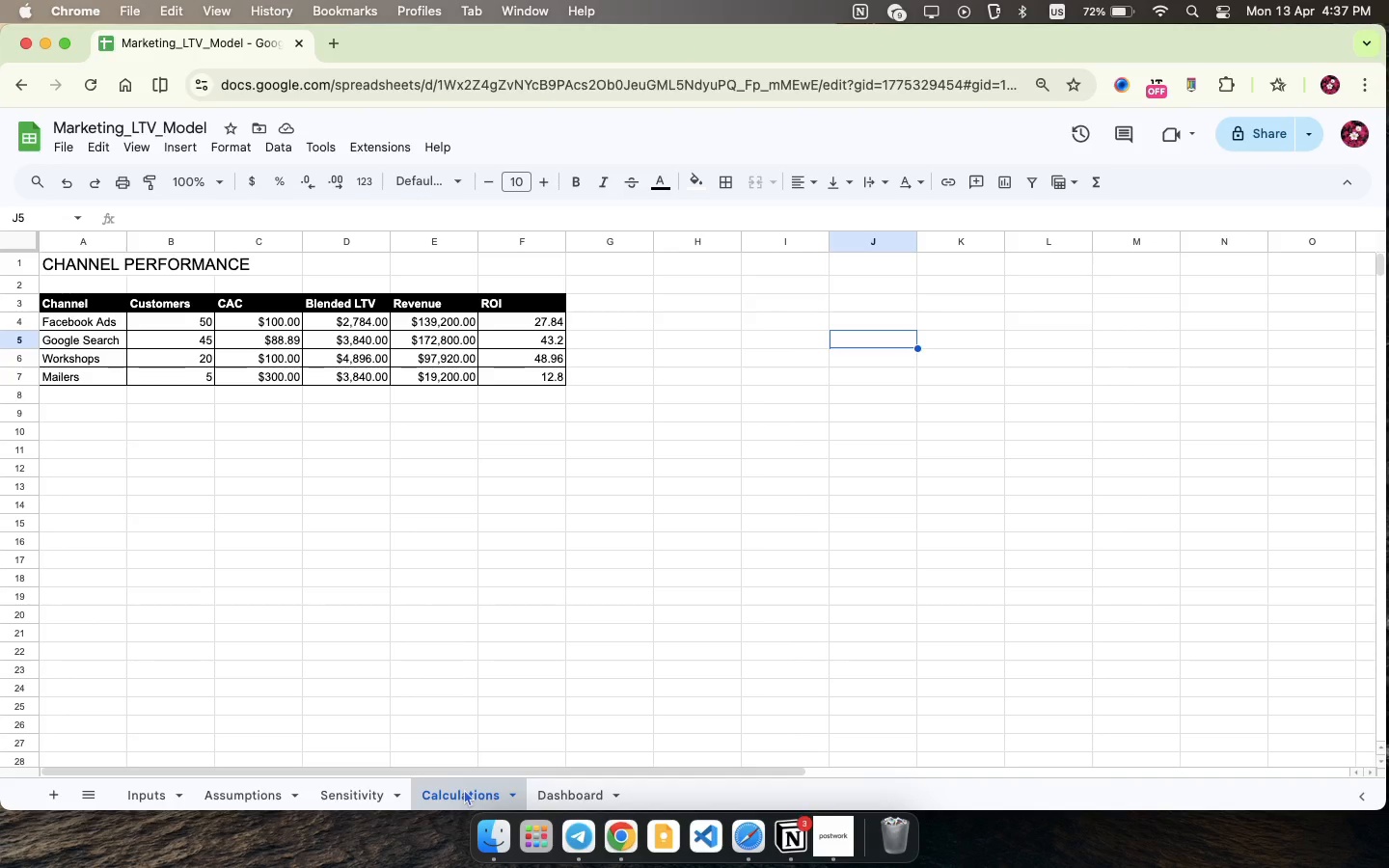 
left_click([568, 792])
 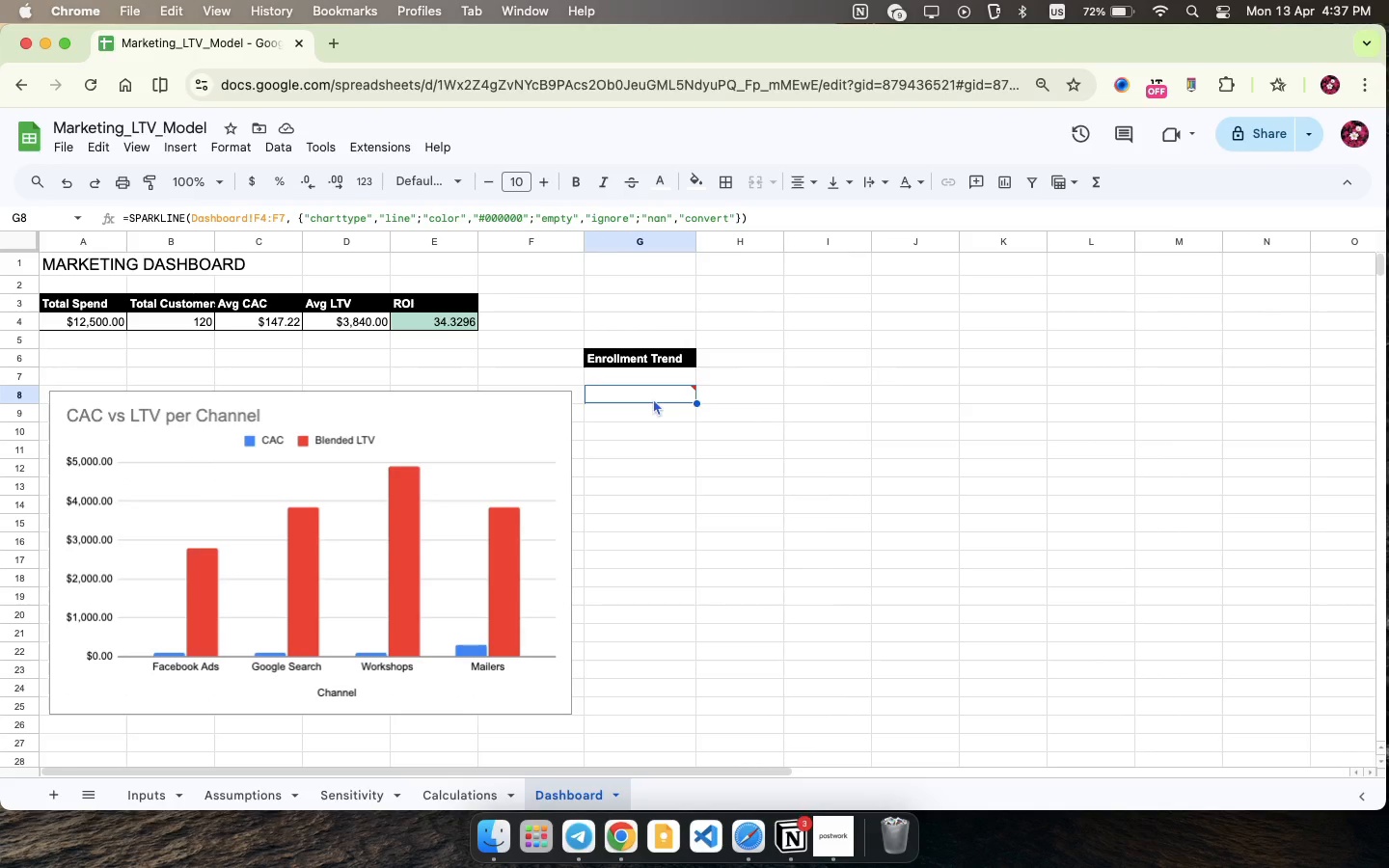 
double_click([653, 397])
 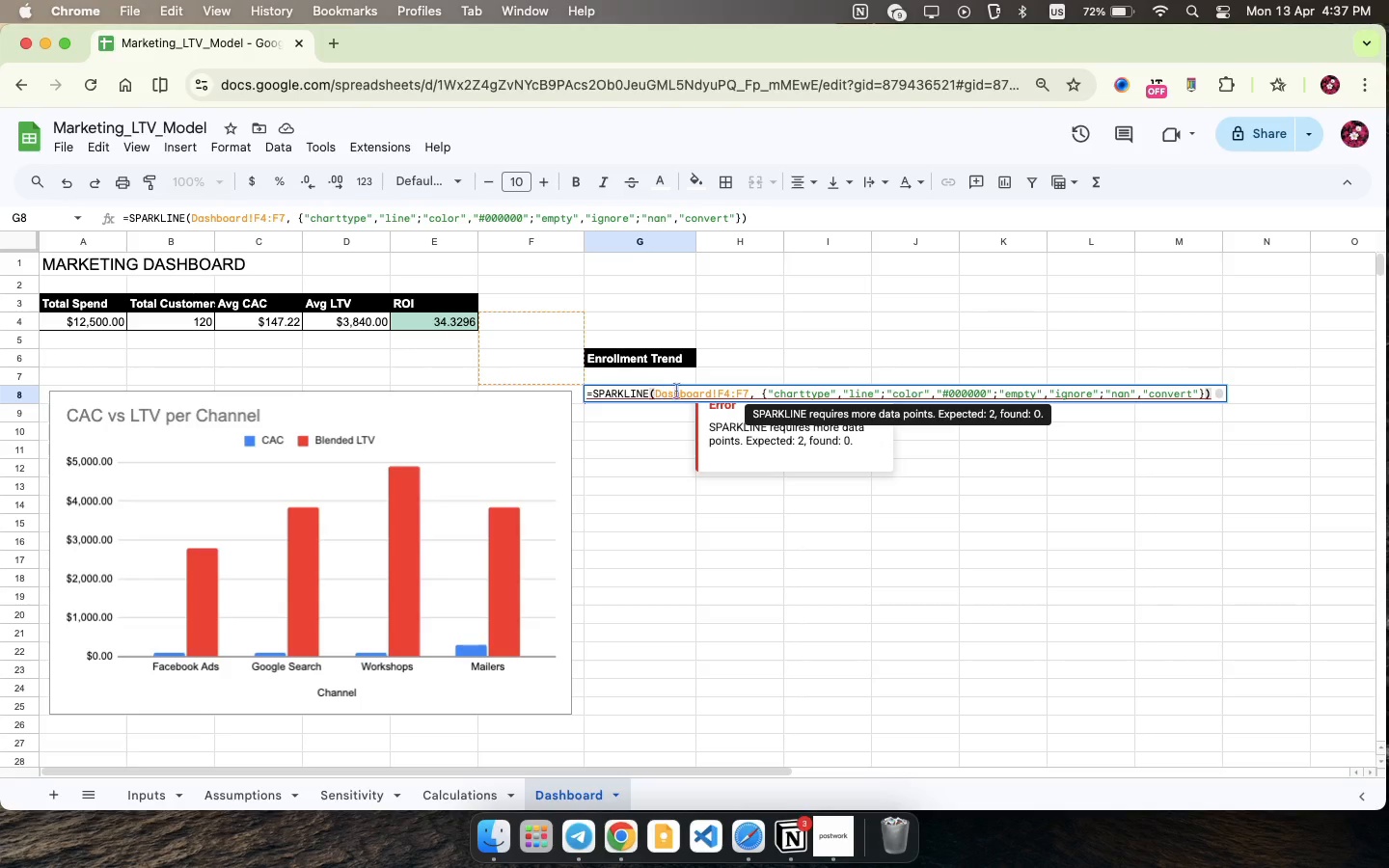 
double_click([679, 392])
 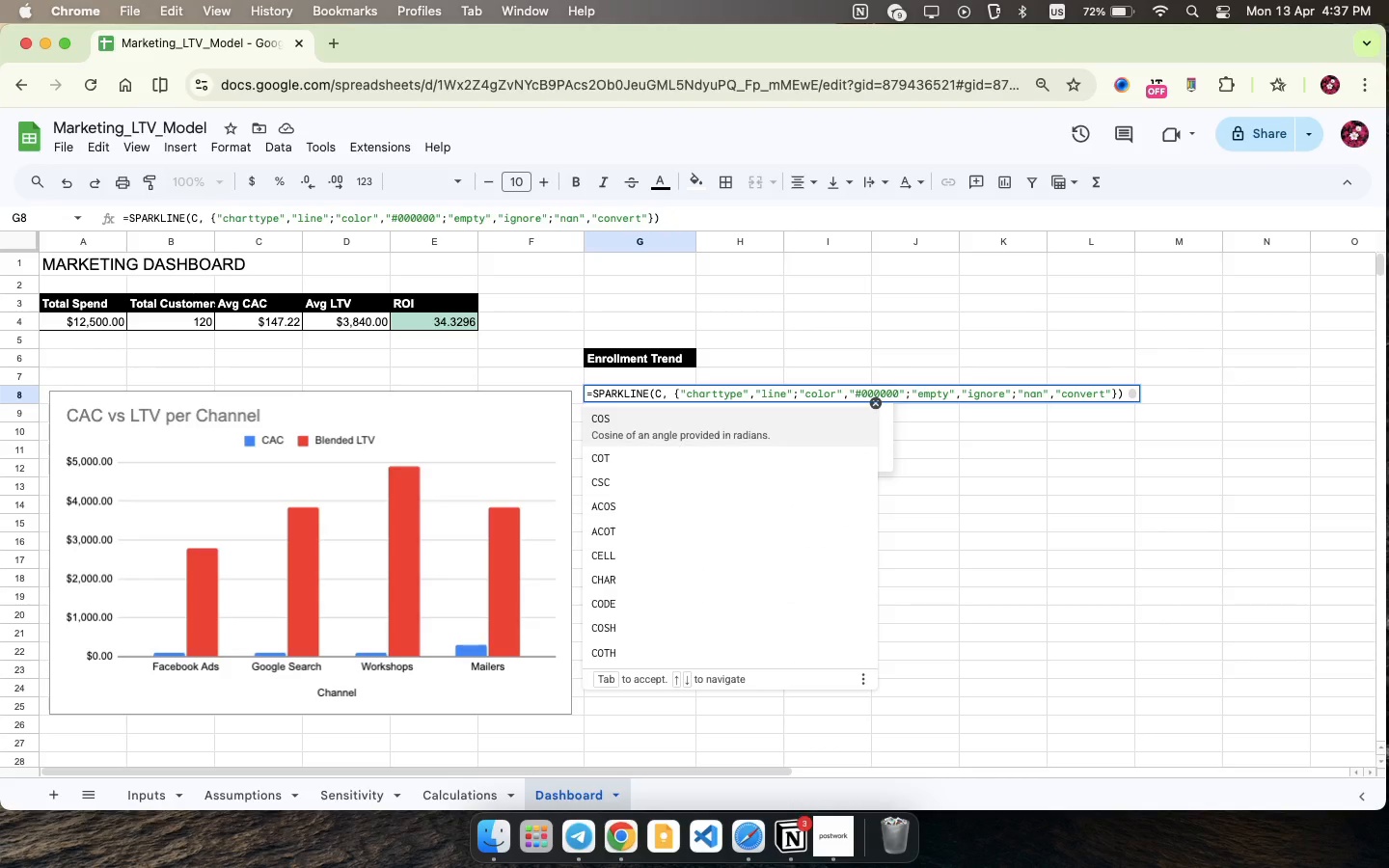 
type(c)
key(Backspace)
type(Calculations!)
 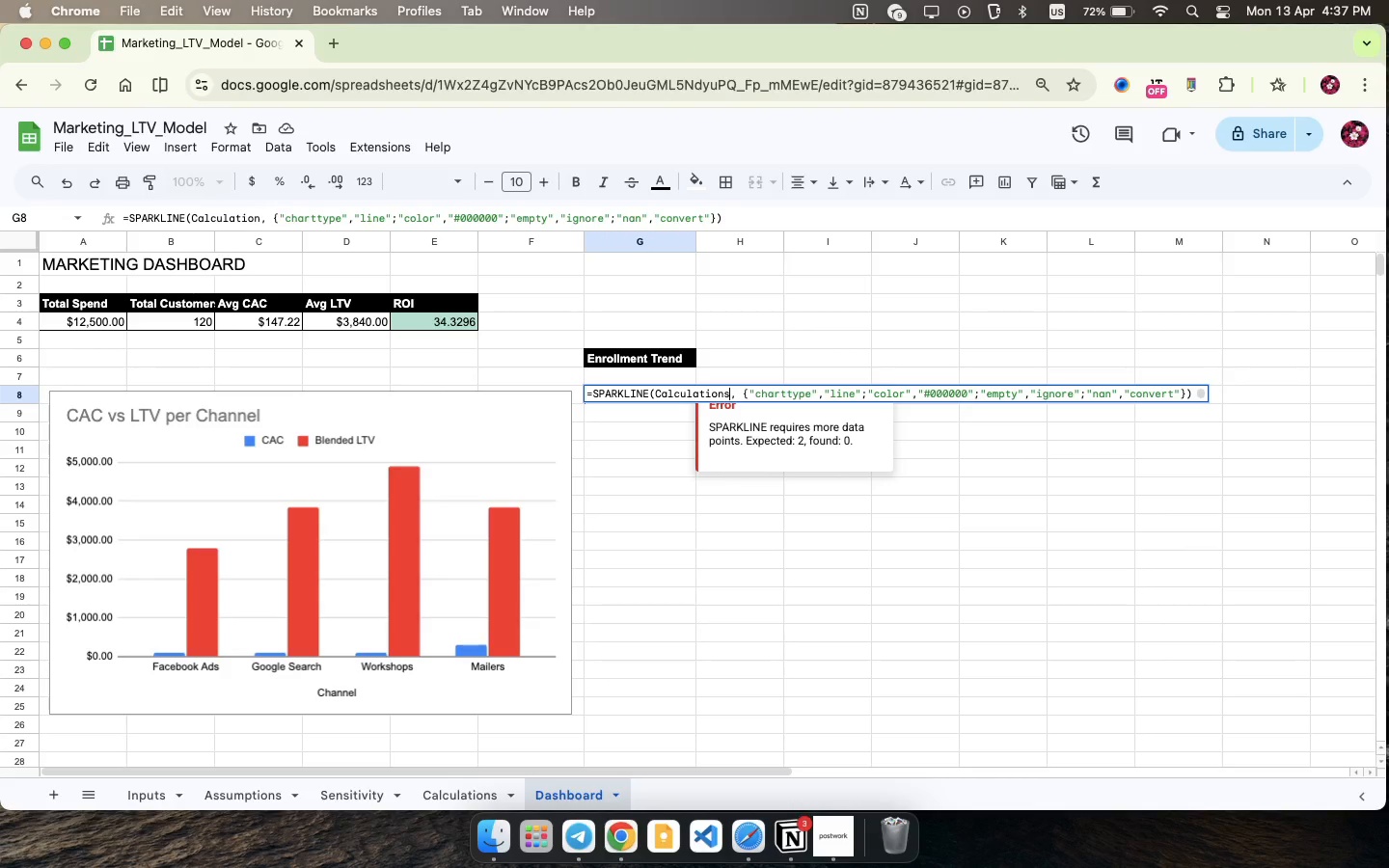 
type(f4:f7)
 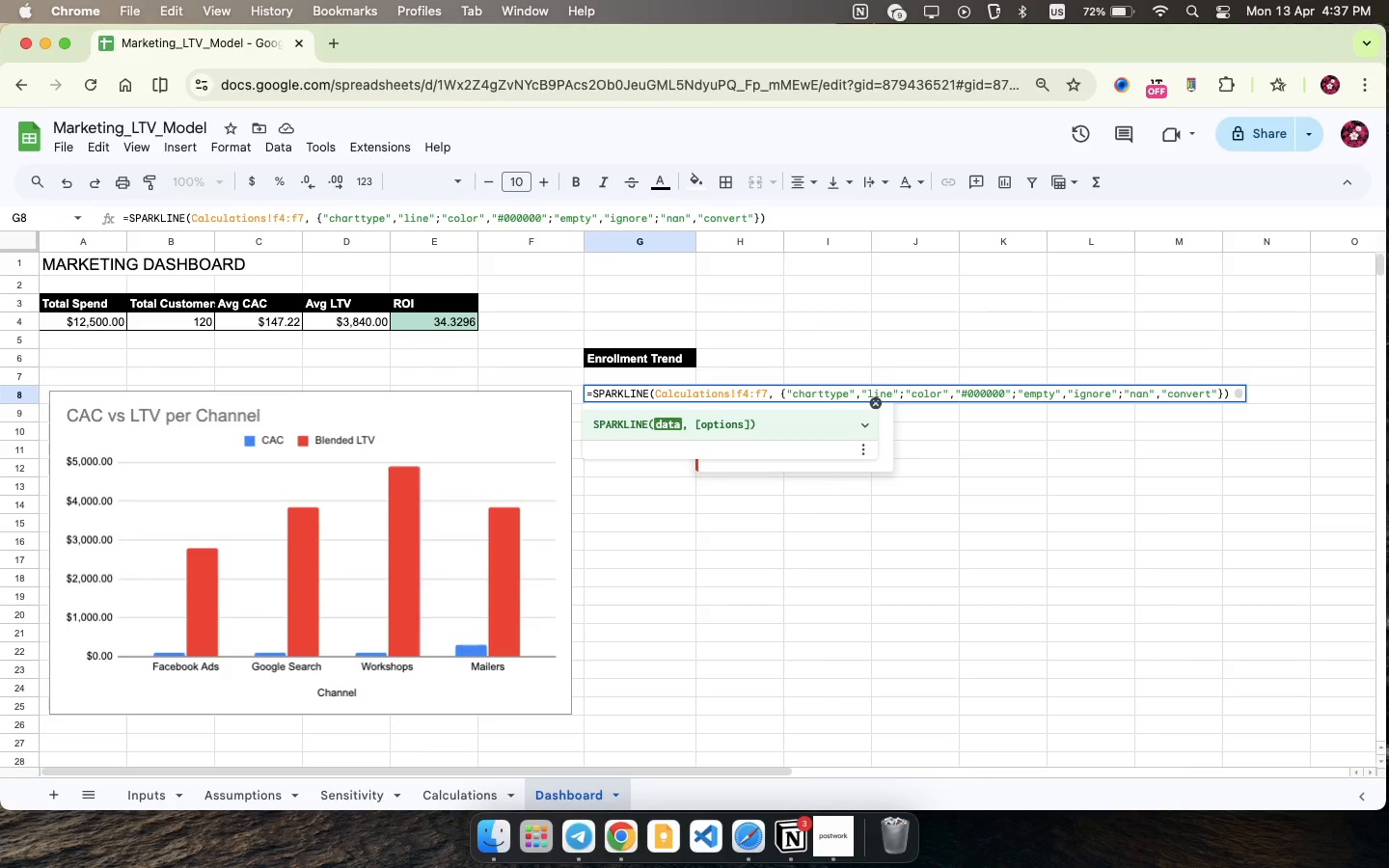 
key(Enter)
 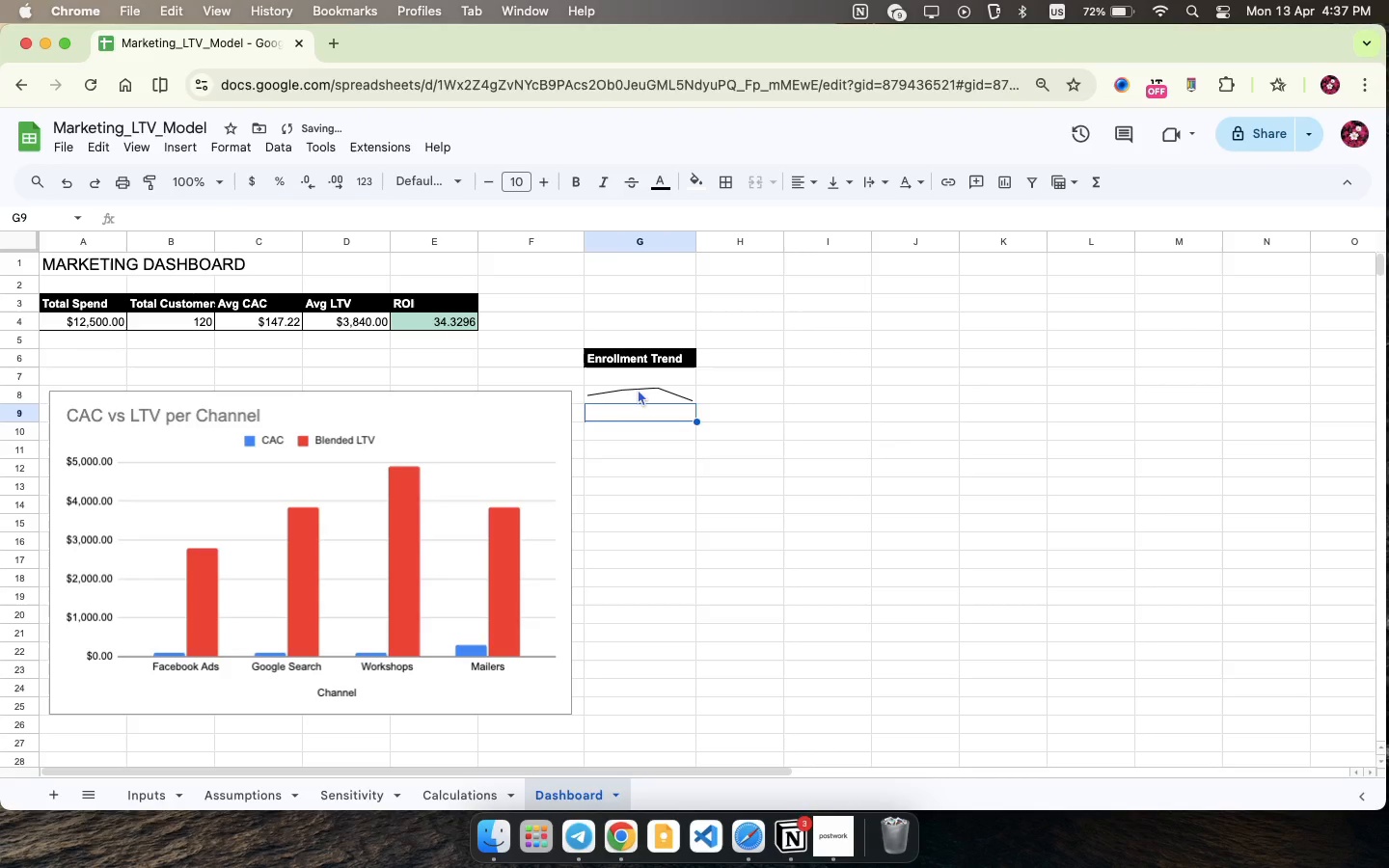 
left_click([638, 389])
 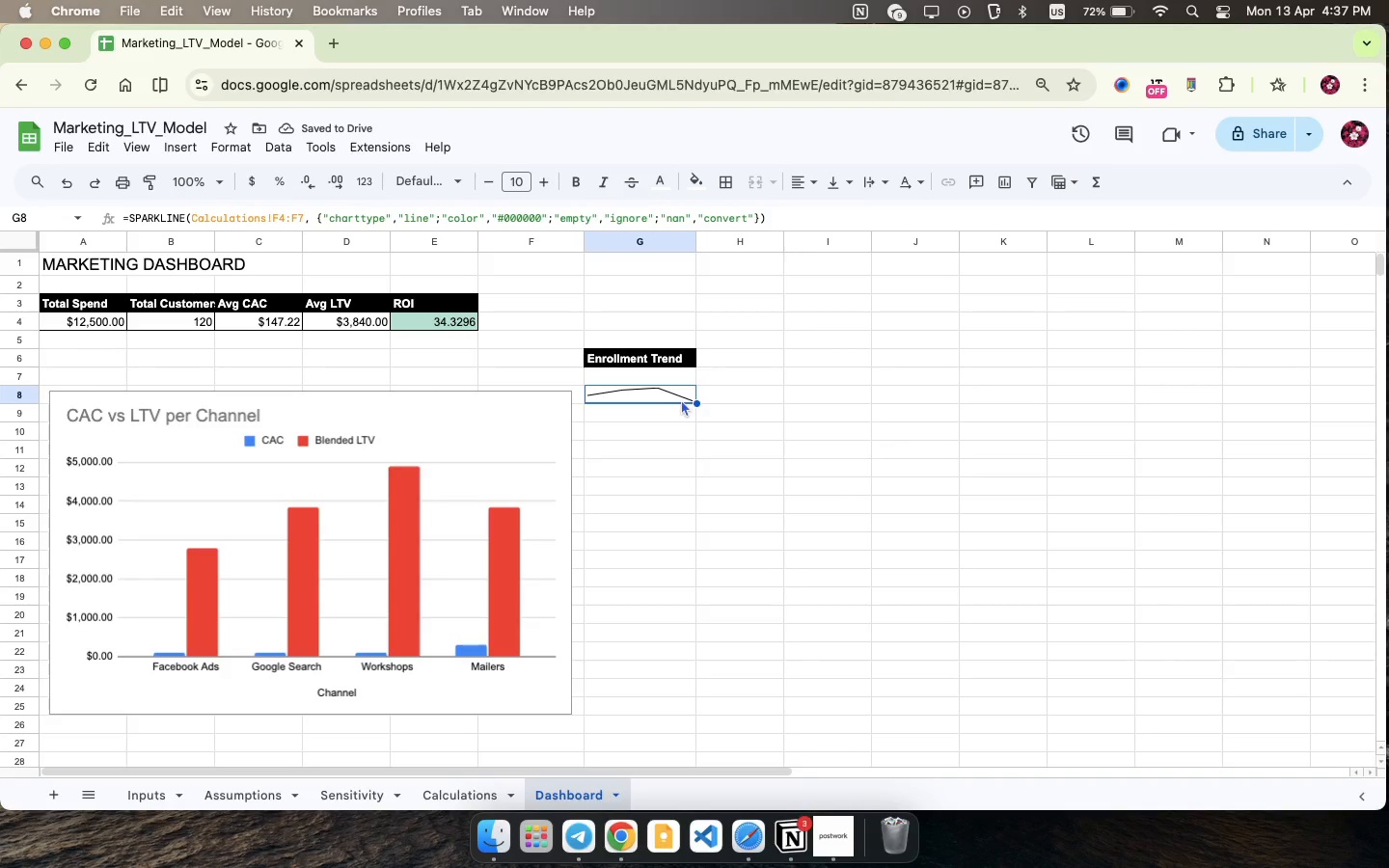 
left_click([699, 401])
 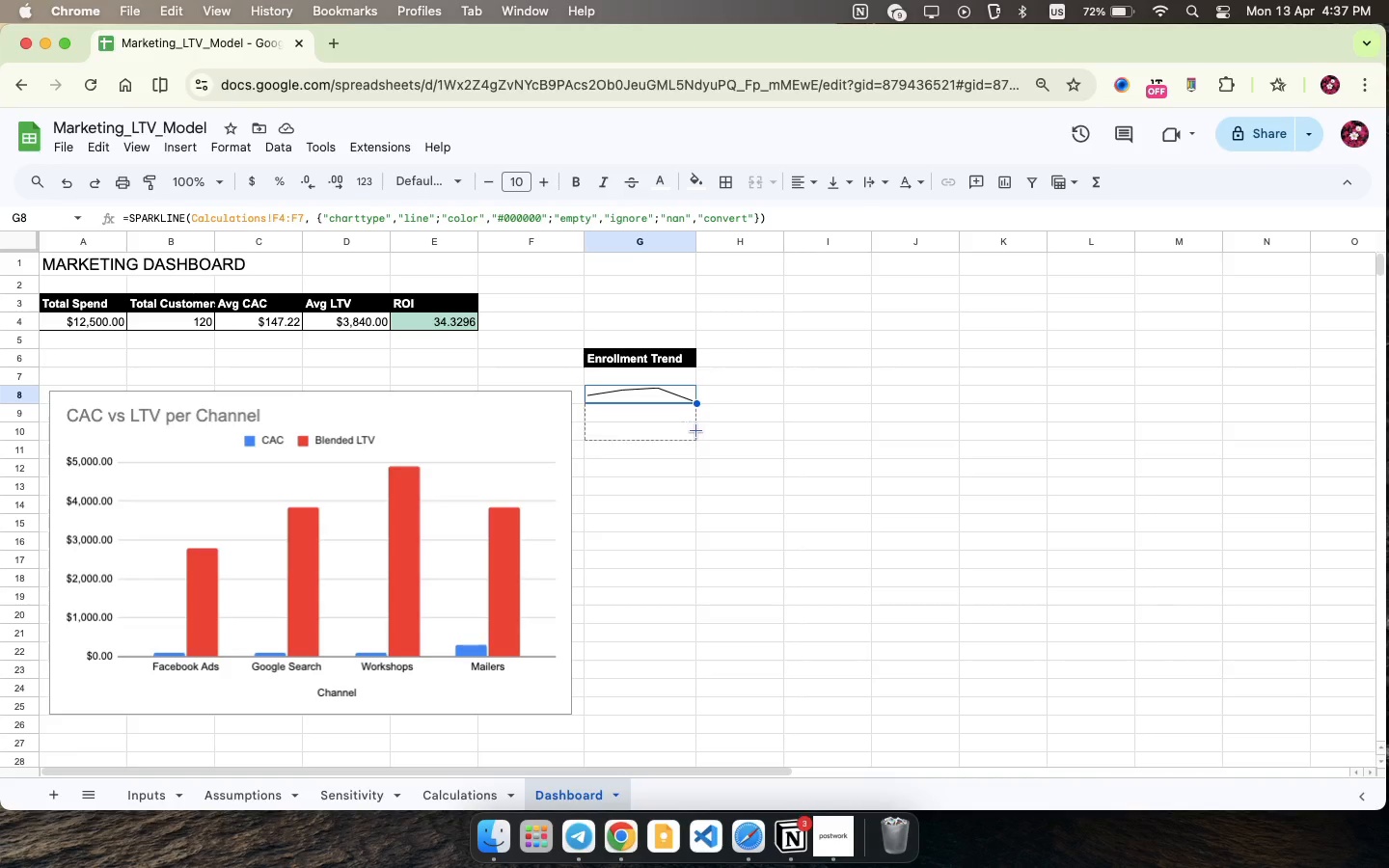 
left_click_drag(start_coordinate=[694, 403], to_coordinate=[695, 431])
 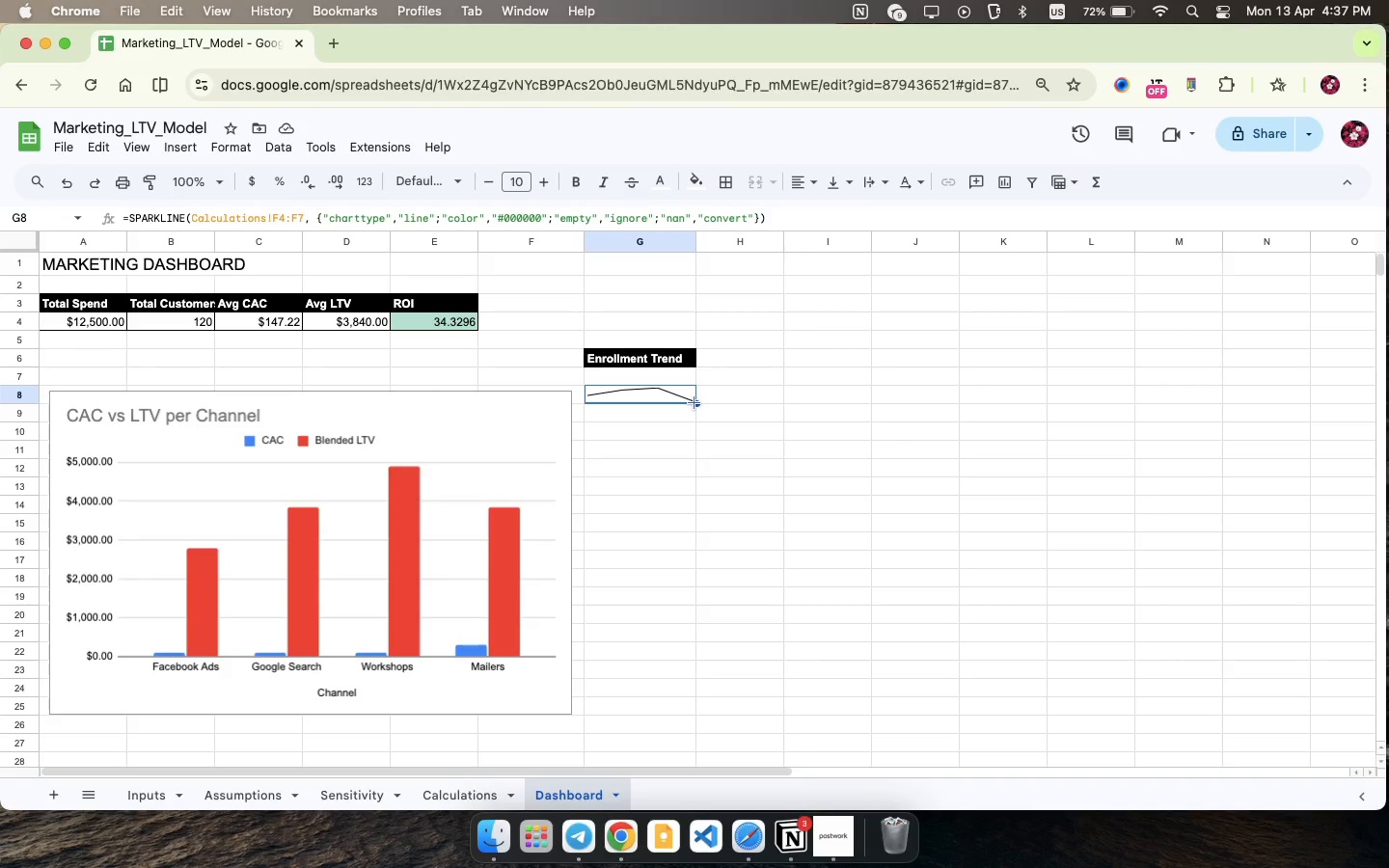 
left_click_drag(start_coordinate=[694, 441], to_coordinate=[694, 463])
 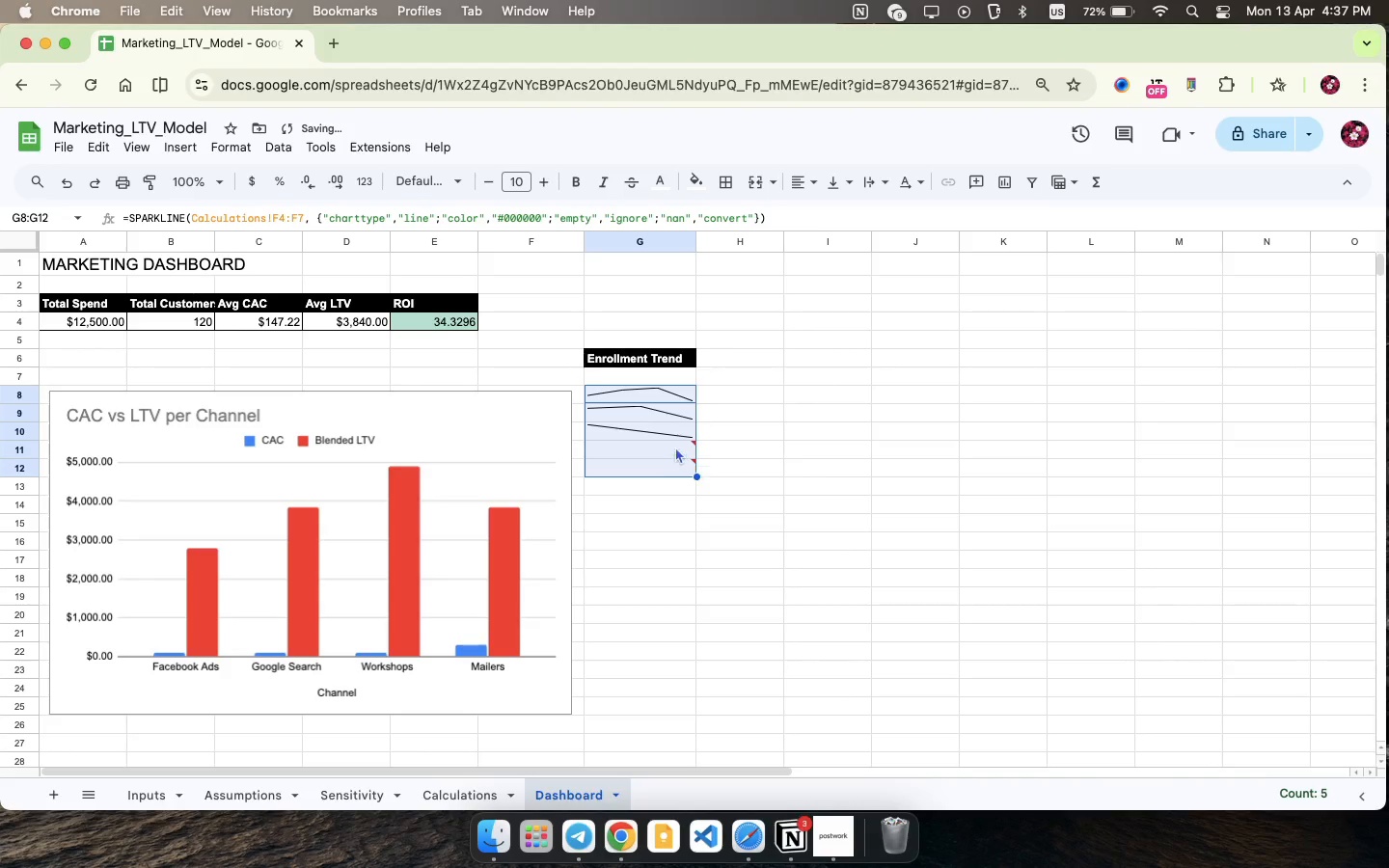 
key(Meta+Z)
 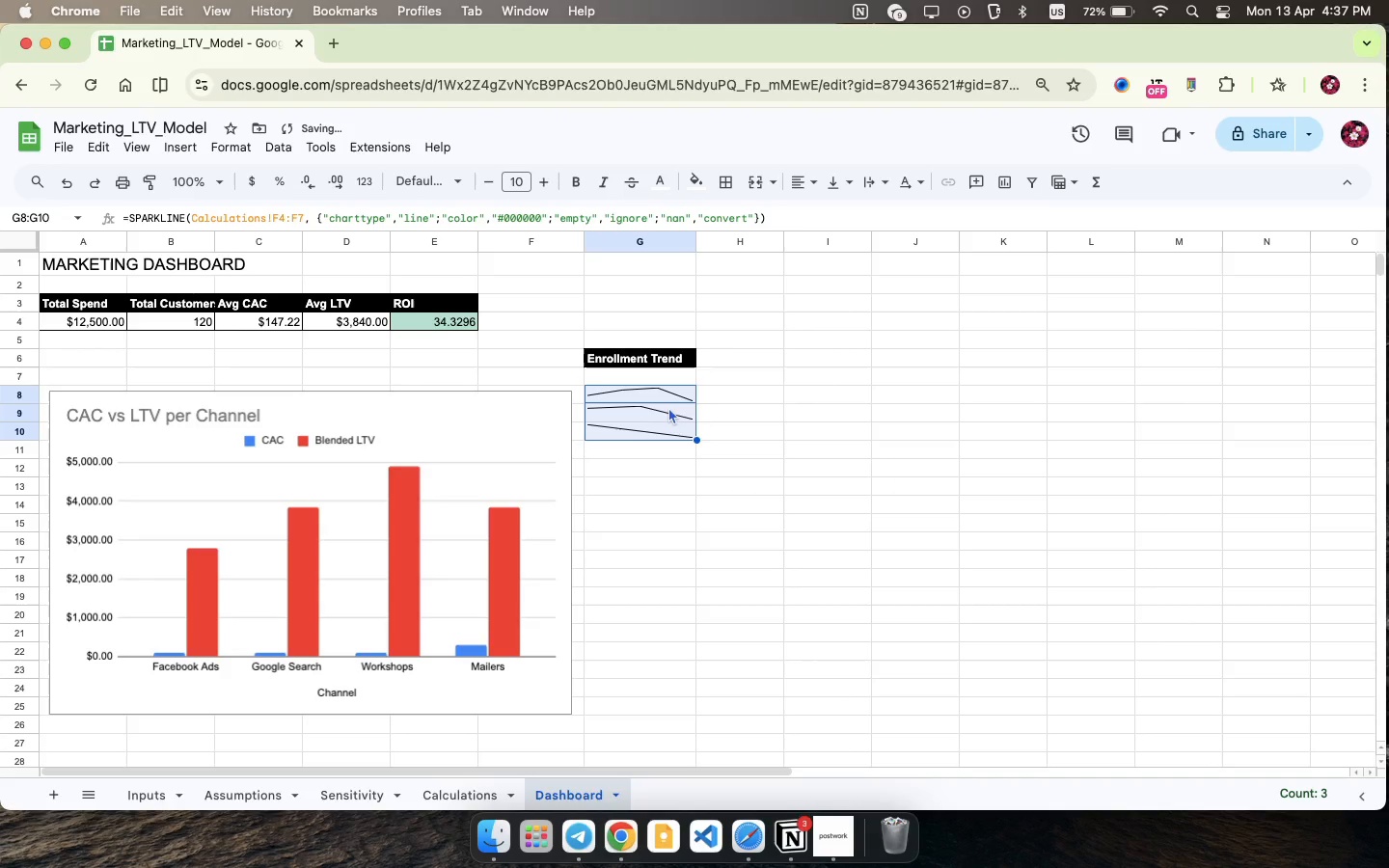 
left_click([668, 408])
 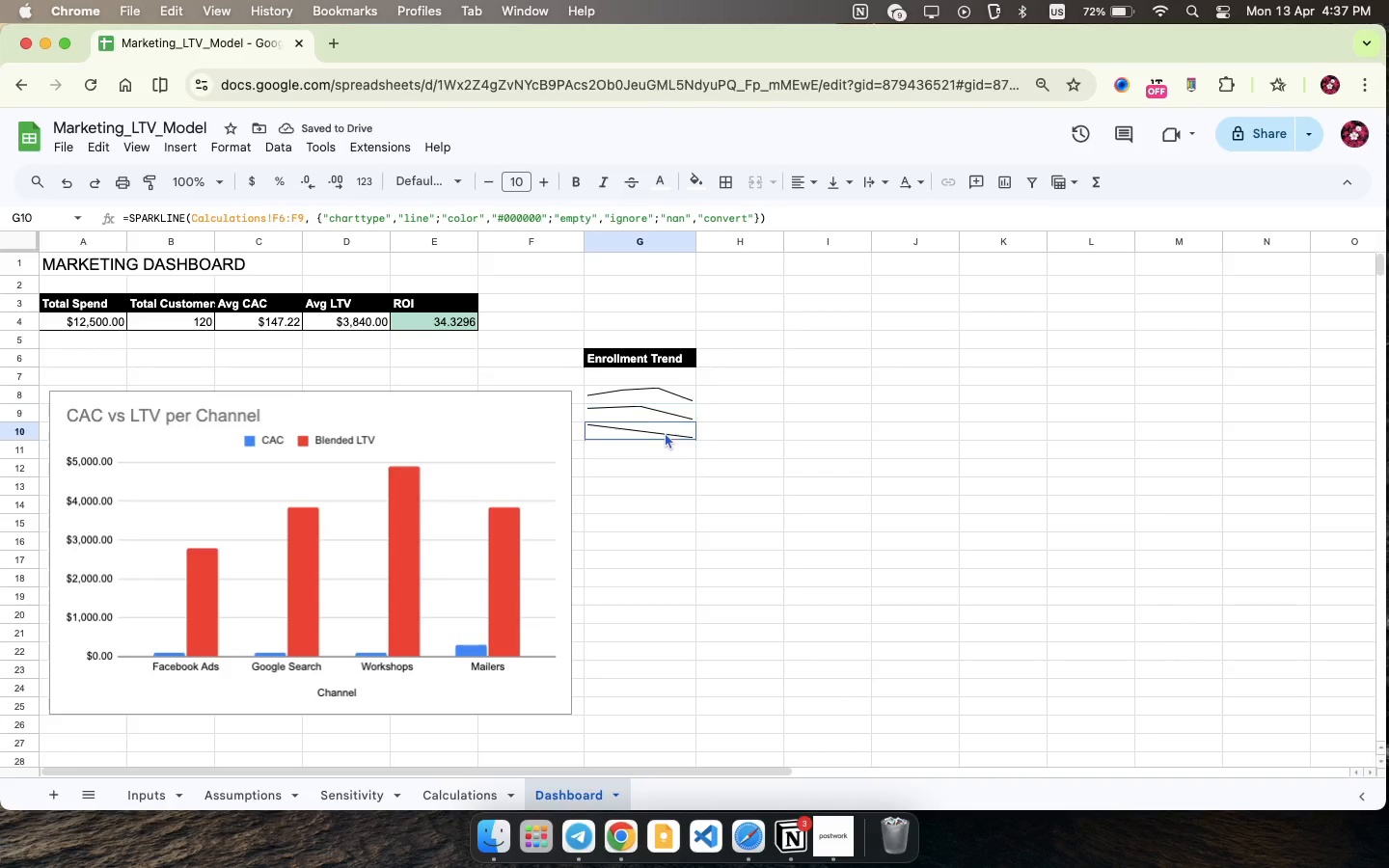 
left_click([665, 432])
 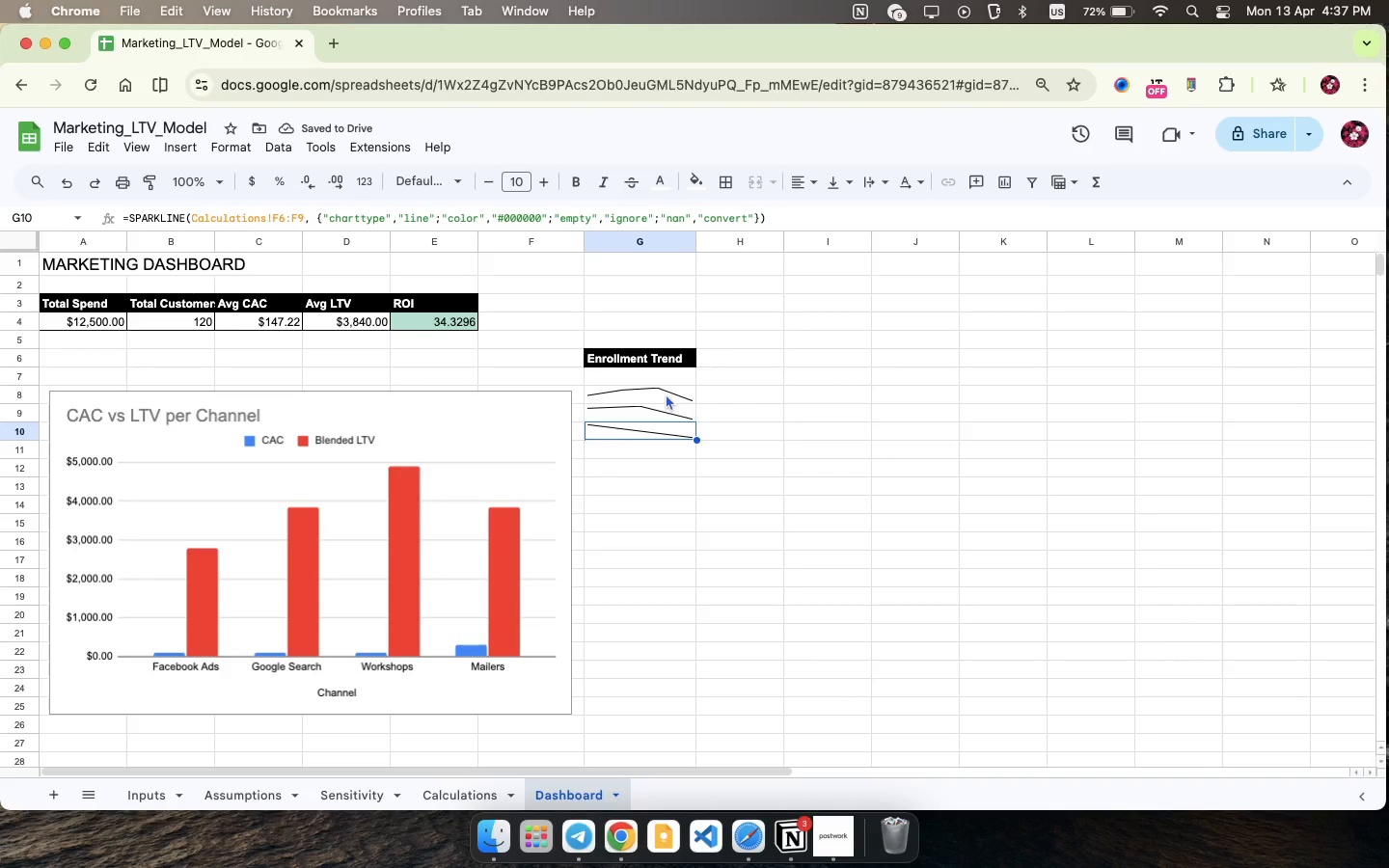 
left_click([666, 393])
 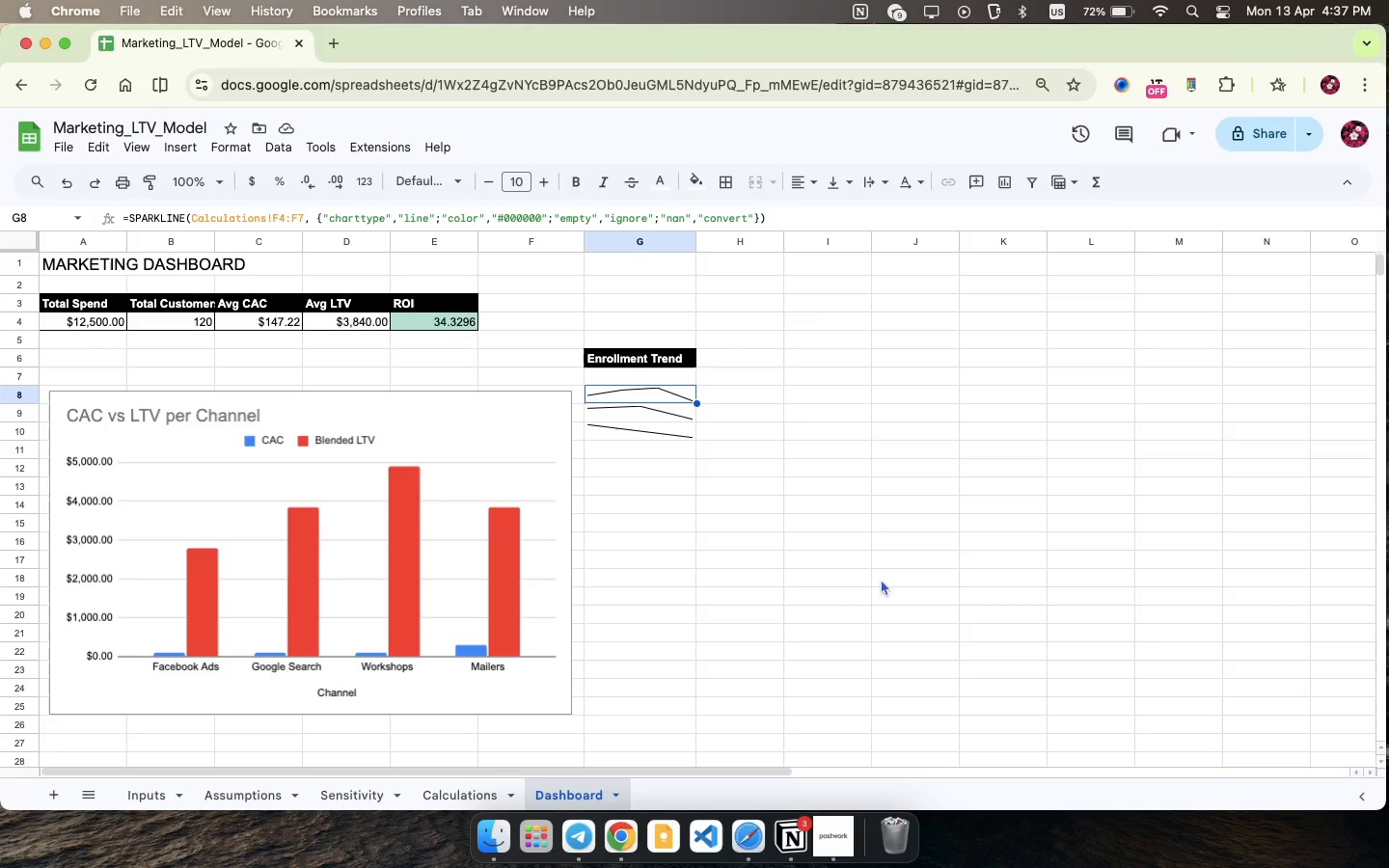 
left_click([830, 824])
 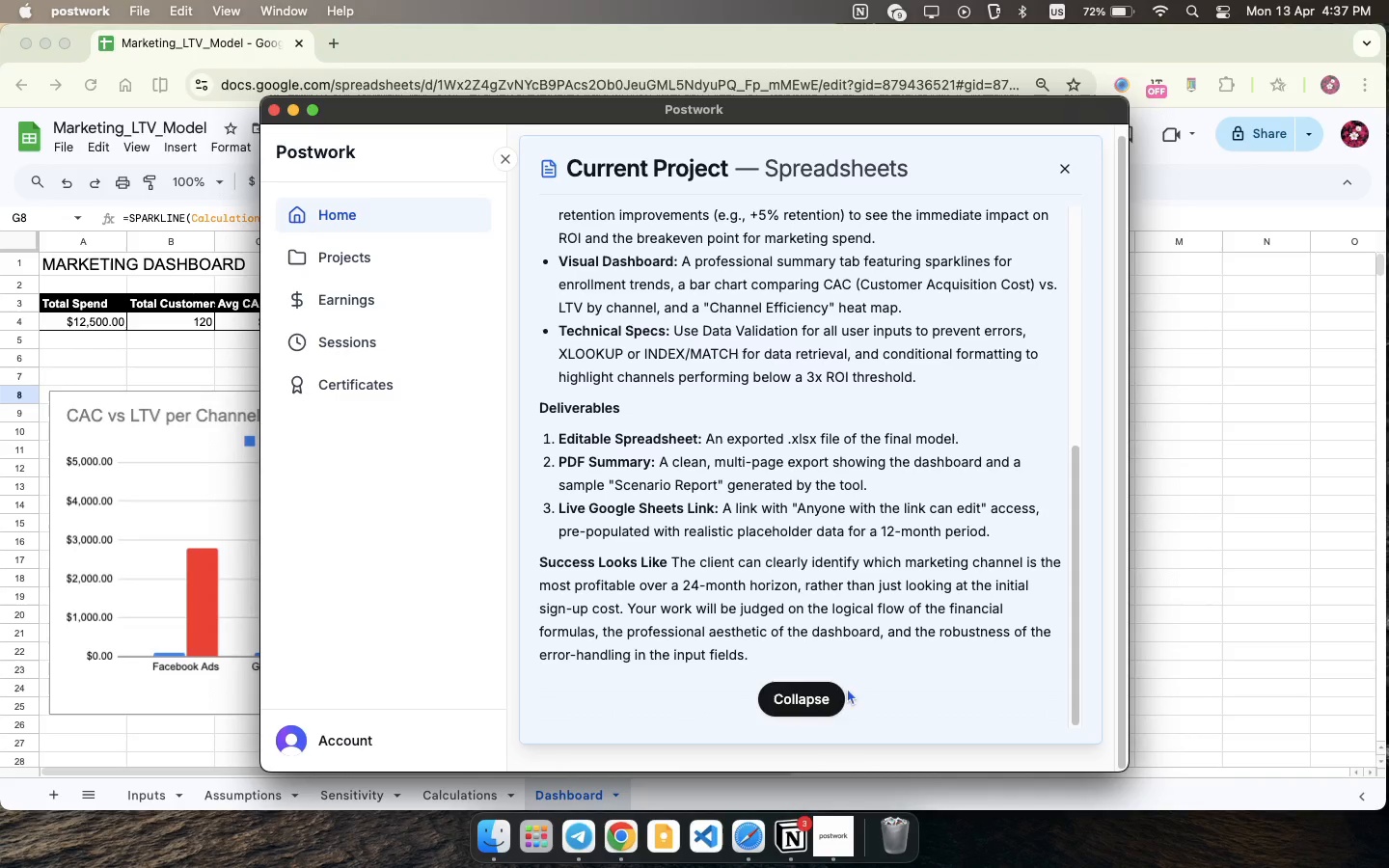 
scroll: coordinate [923, 645], scroll_direction: down, amount: 4.0